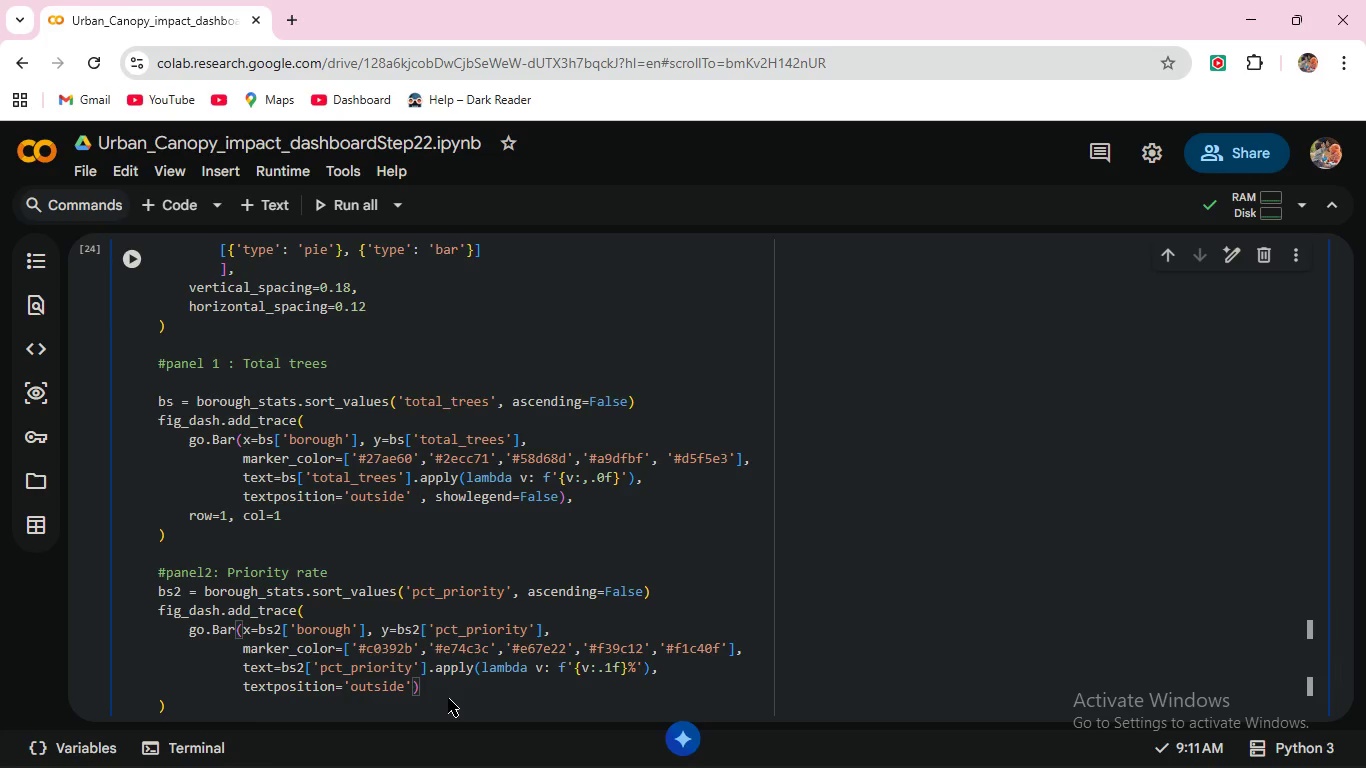 
type(, showlegend=False)
 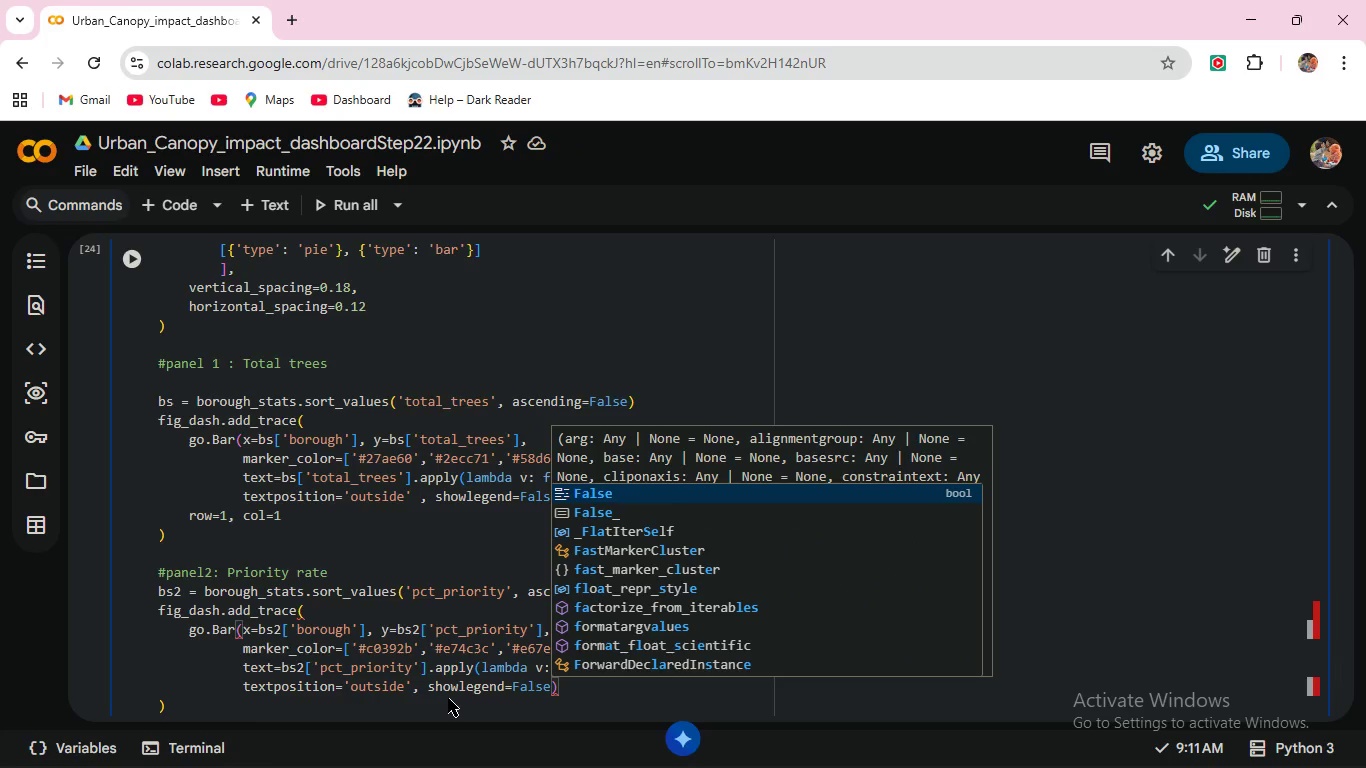 
key(ArrowRight)
 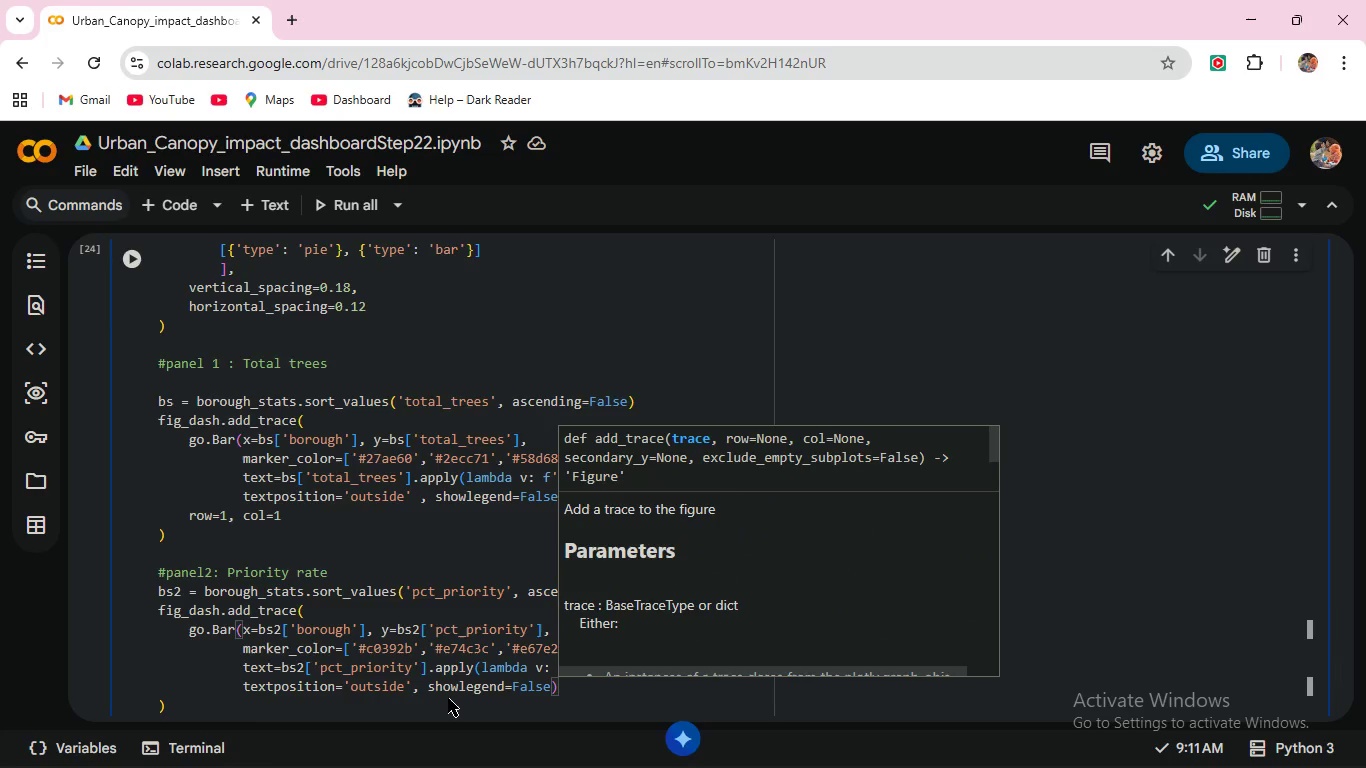 
key(Enter)
 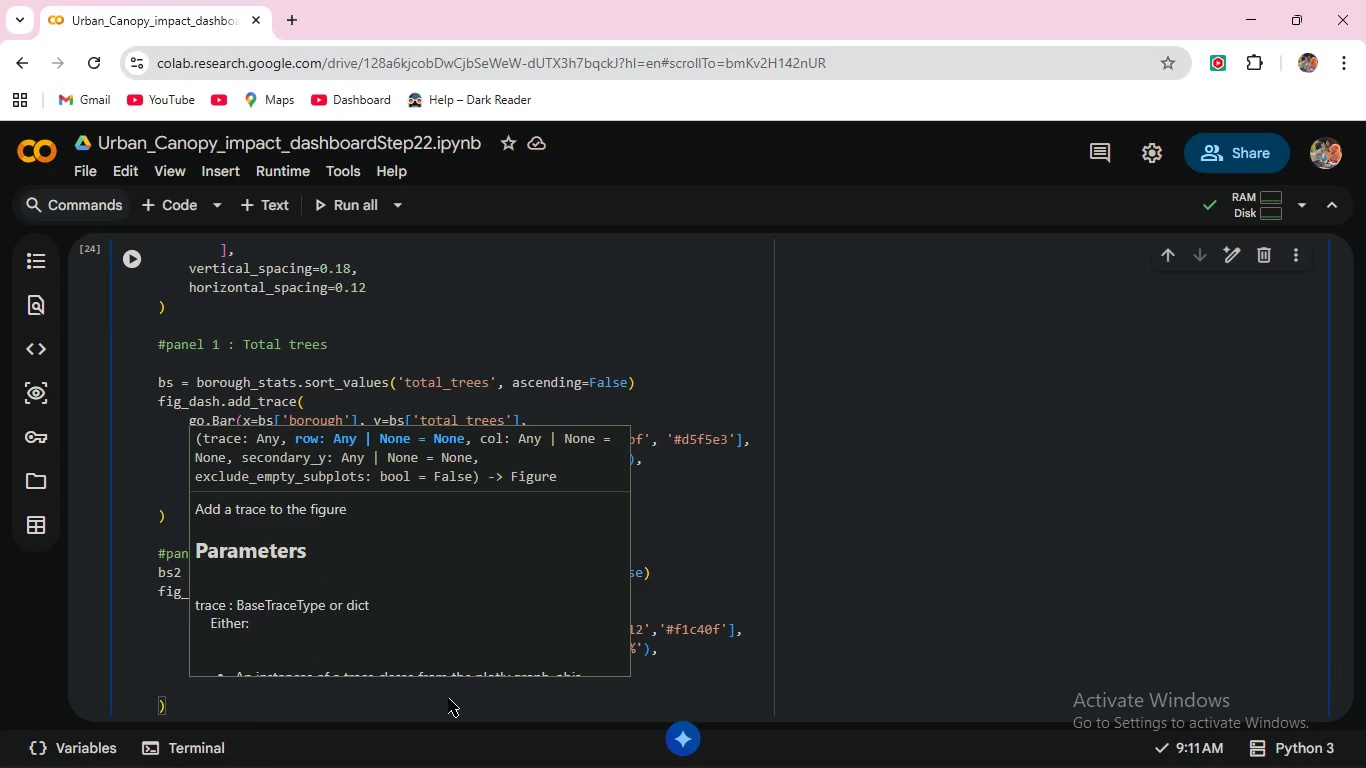 
type(row=1, col=2)
 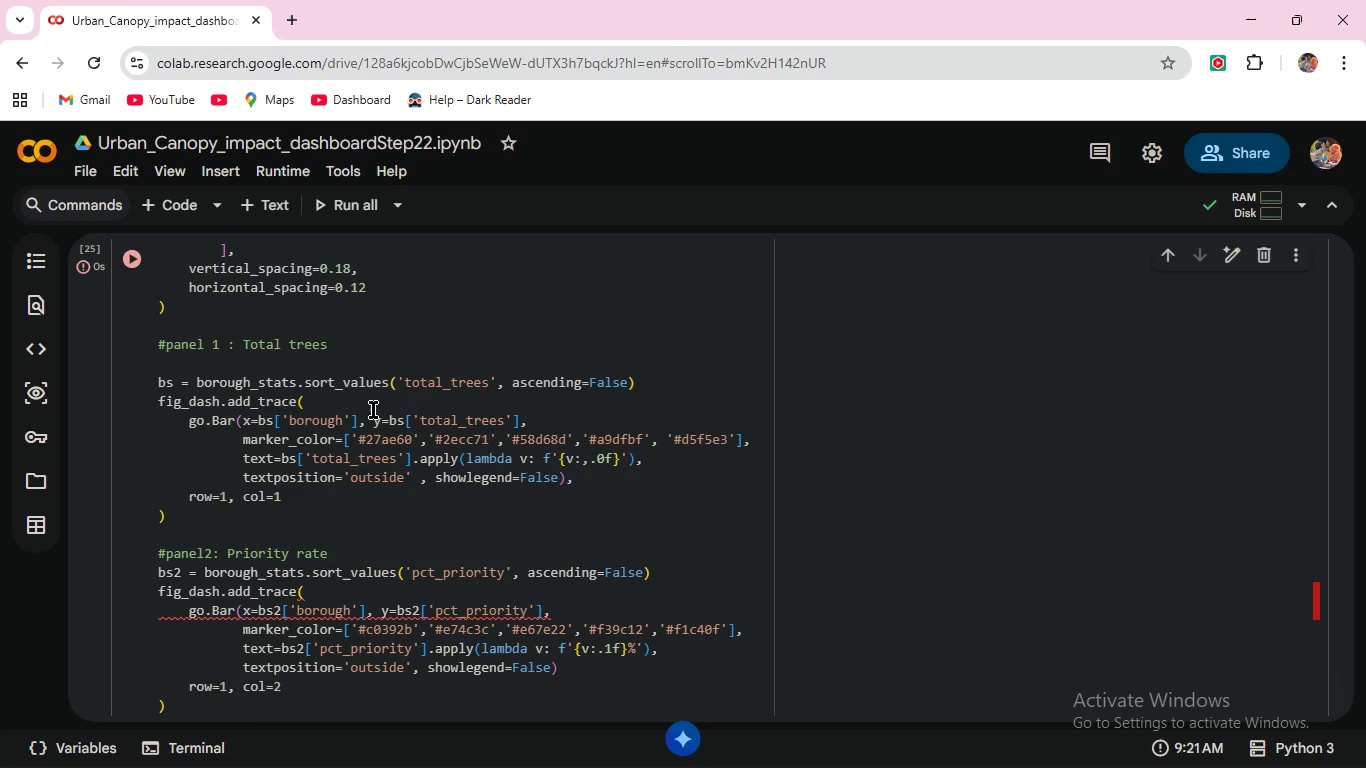 
wait(17.02)
 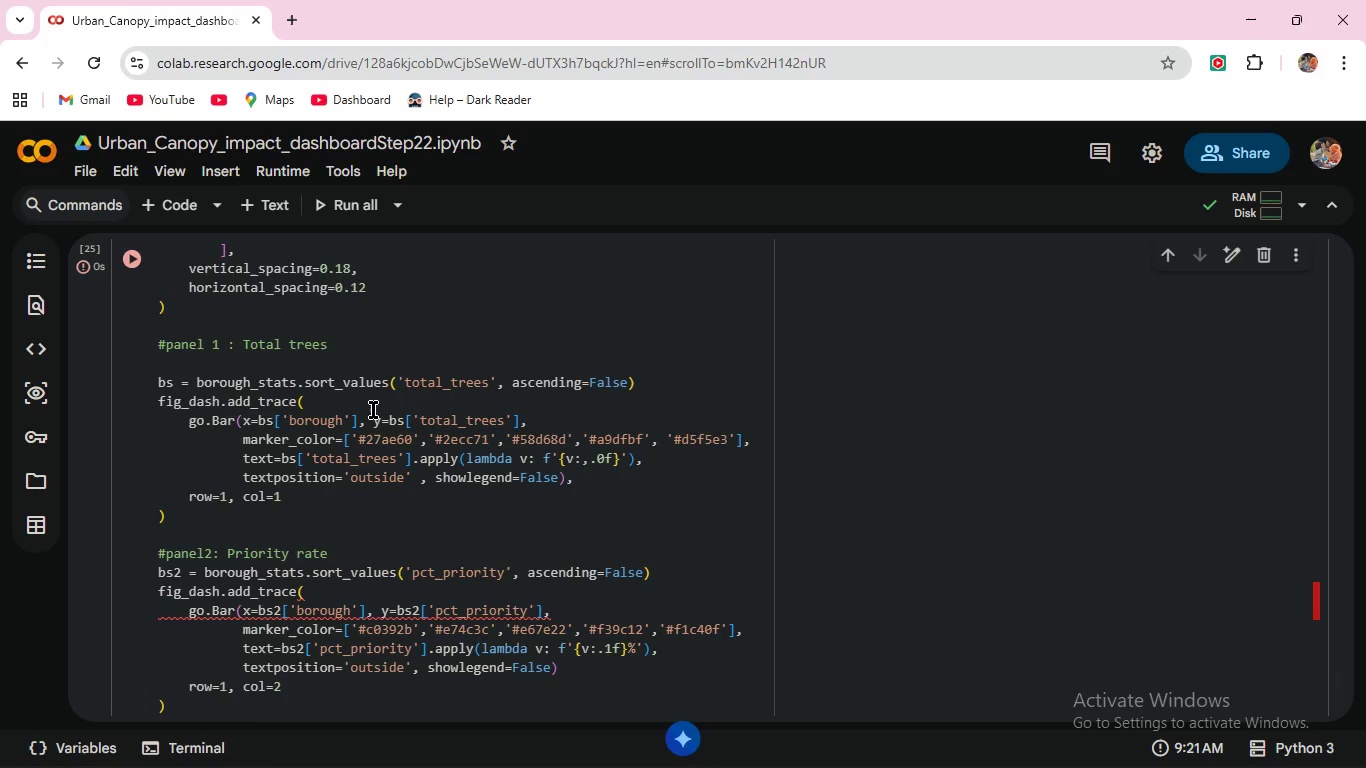 
scroll: coordinate [278, 632], scroll_direction: down, amount: 1.0
 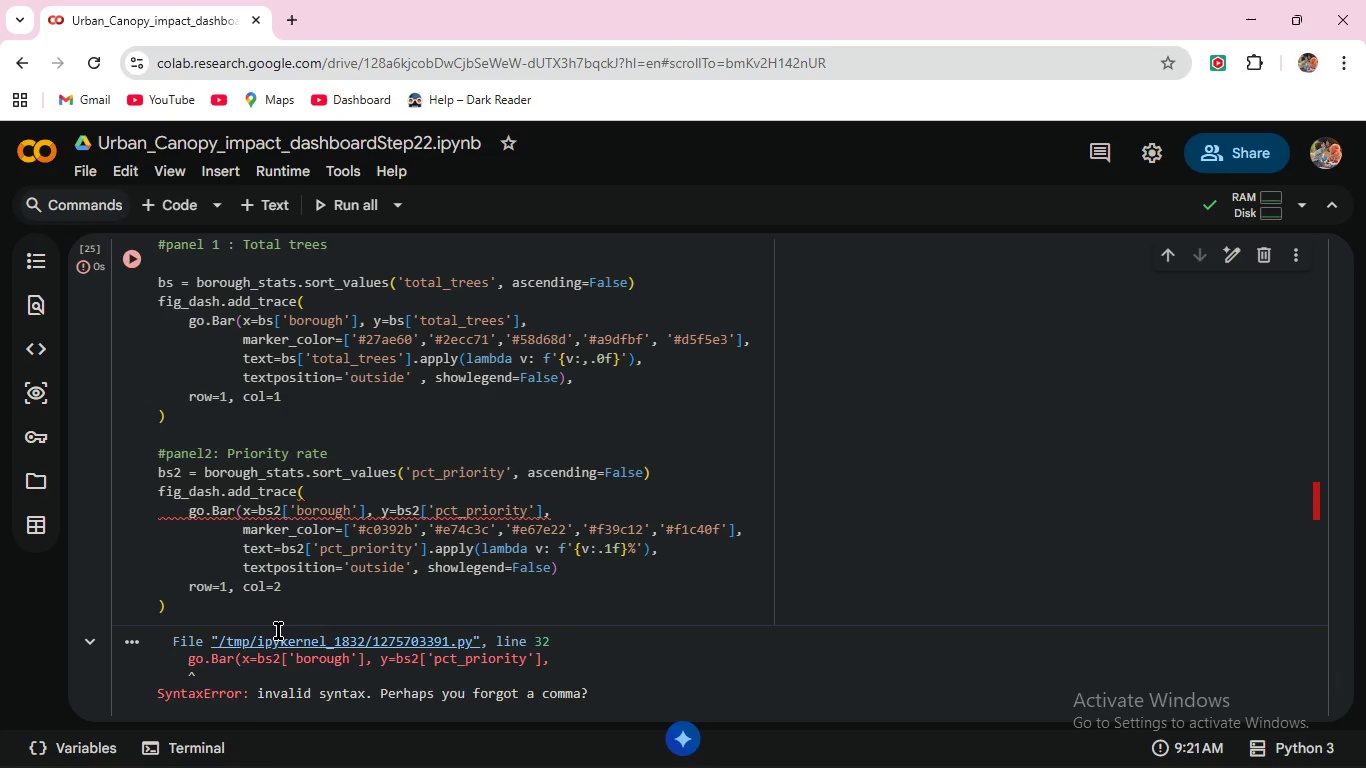 
wait(13.11)
 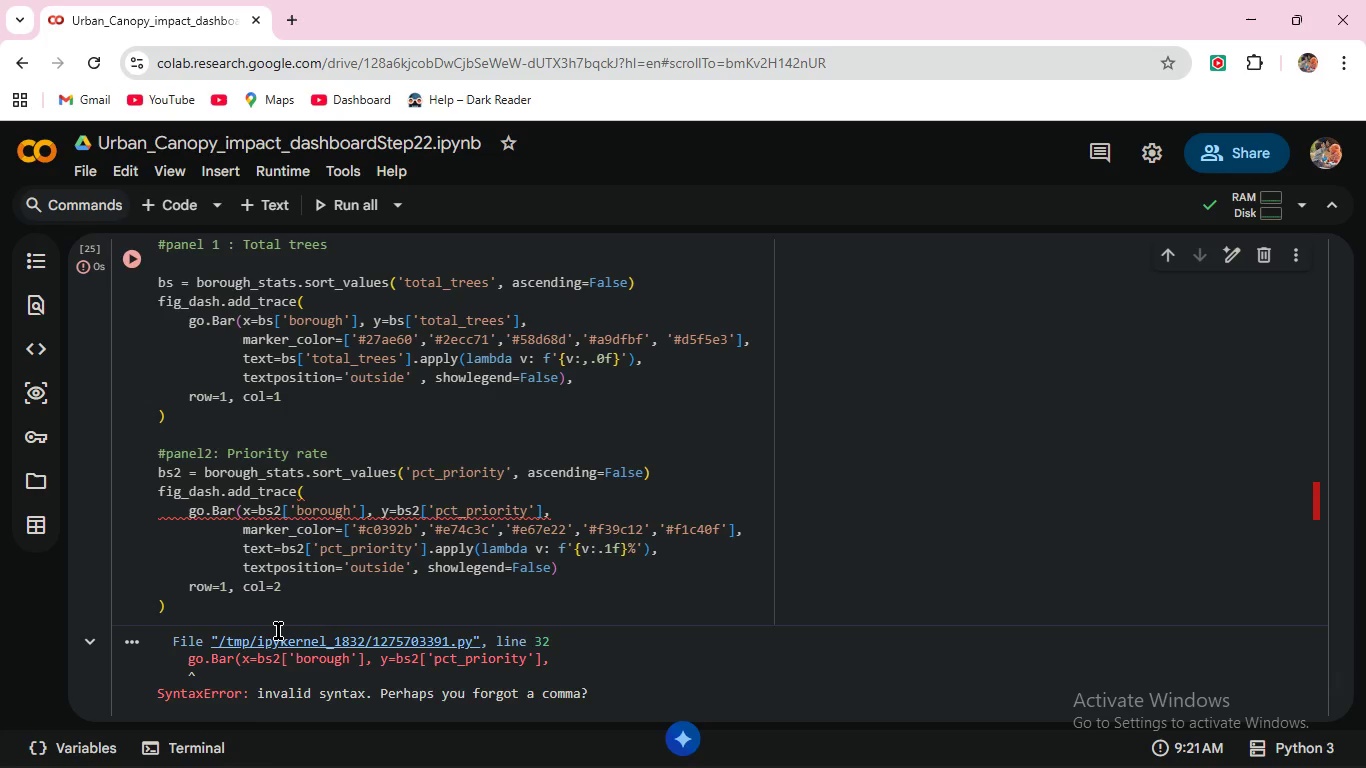 
key(Comma)
 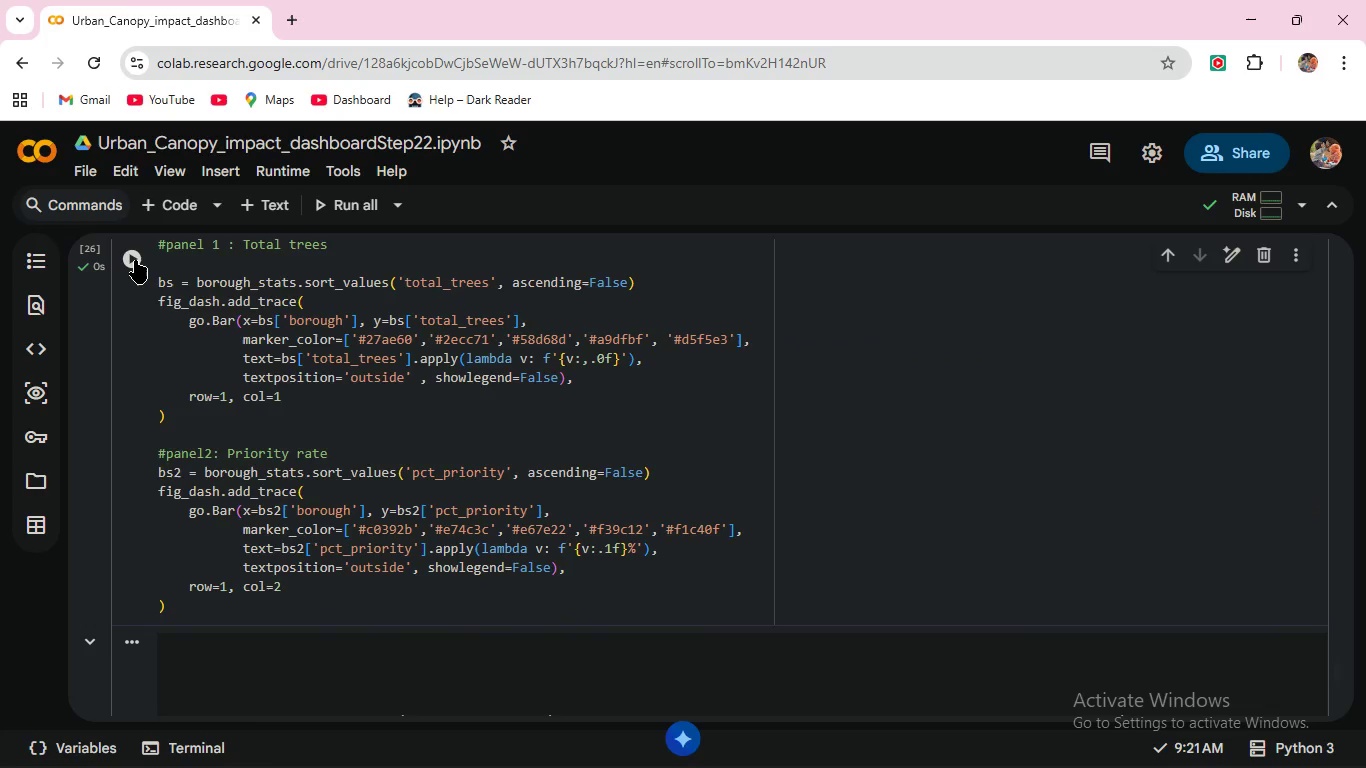 
wait(6.67)
 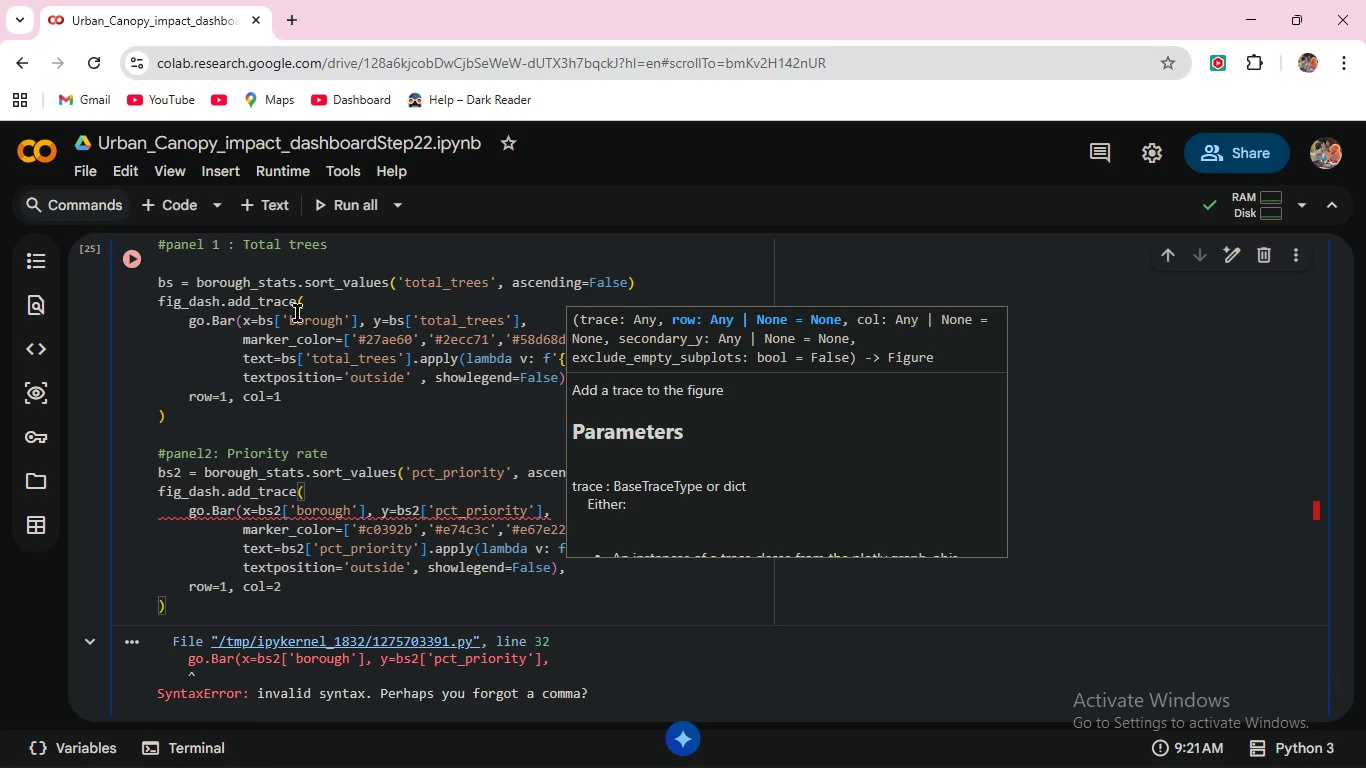 
scroll: coordinate [517, 465], scroll_direction: down, amount: 4.0
 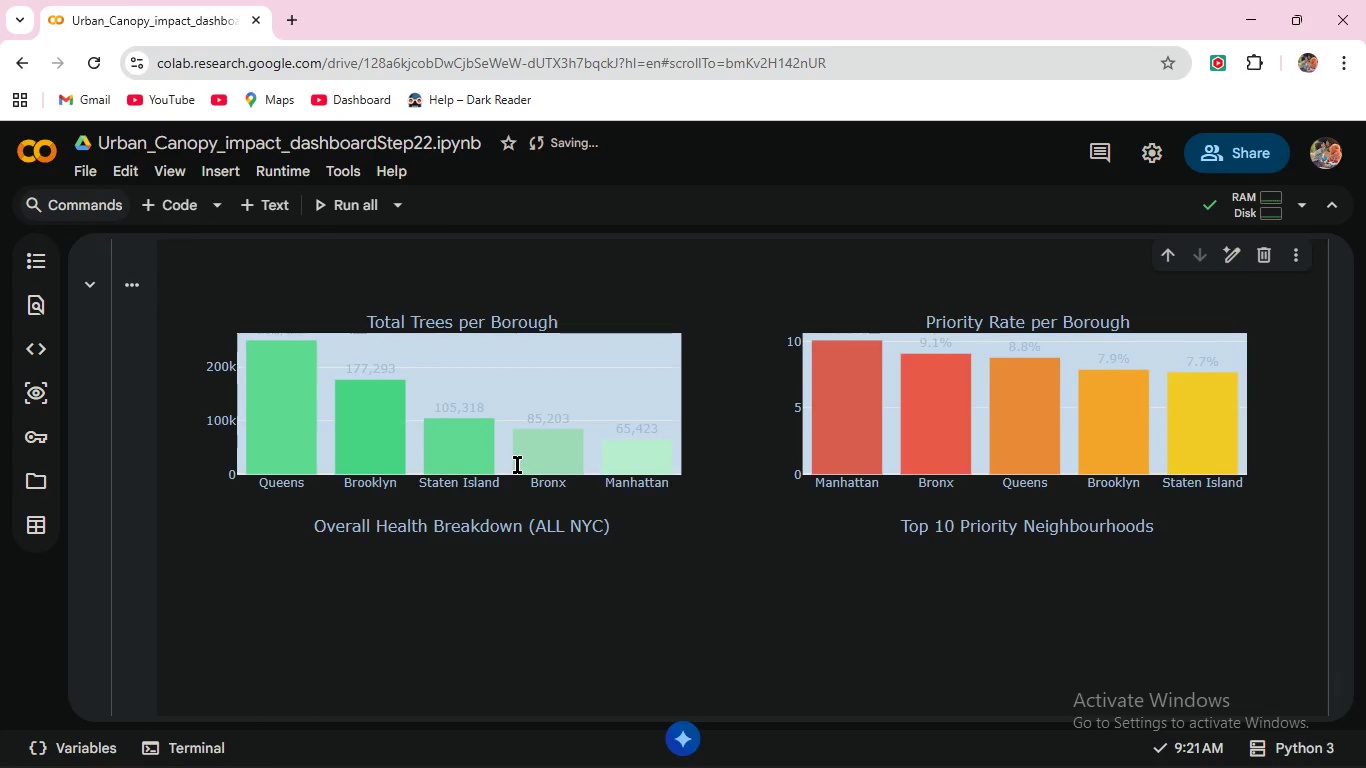 
scroll: coordinate [517, 465], scroll_direction: up, amount: 3.0
 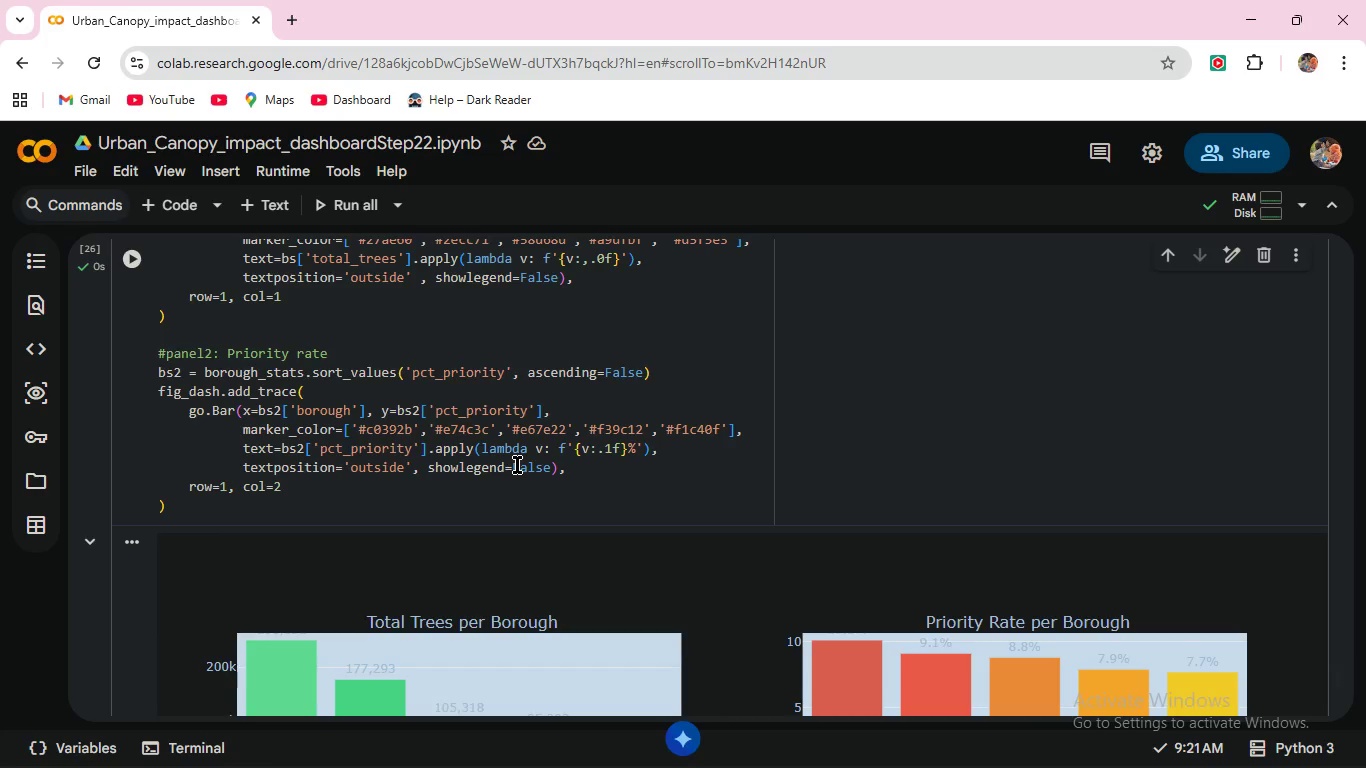 
wait(28.13)
 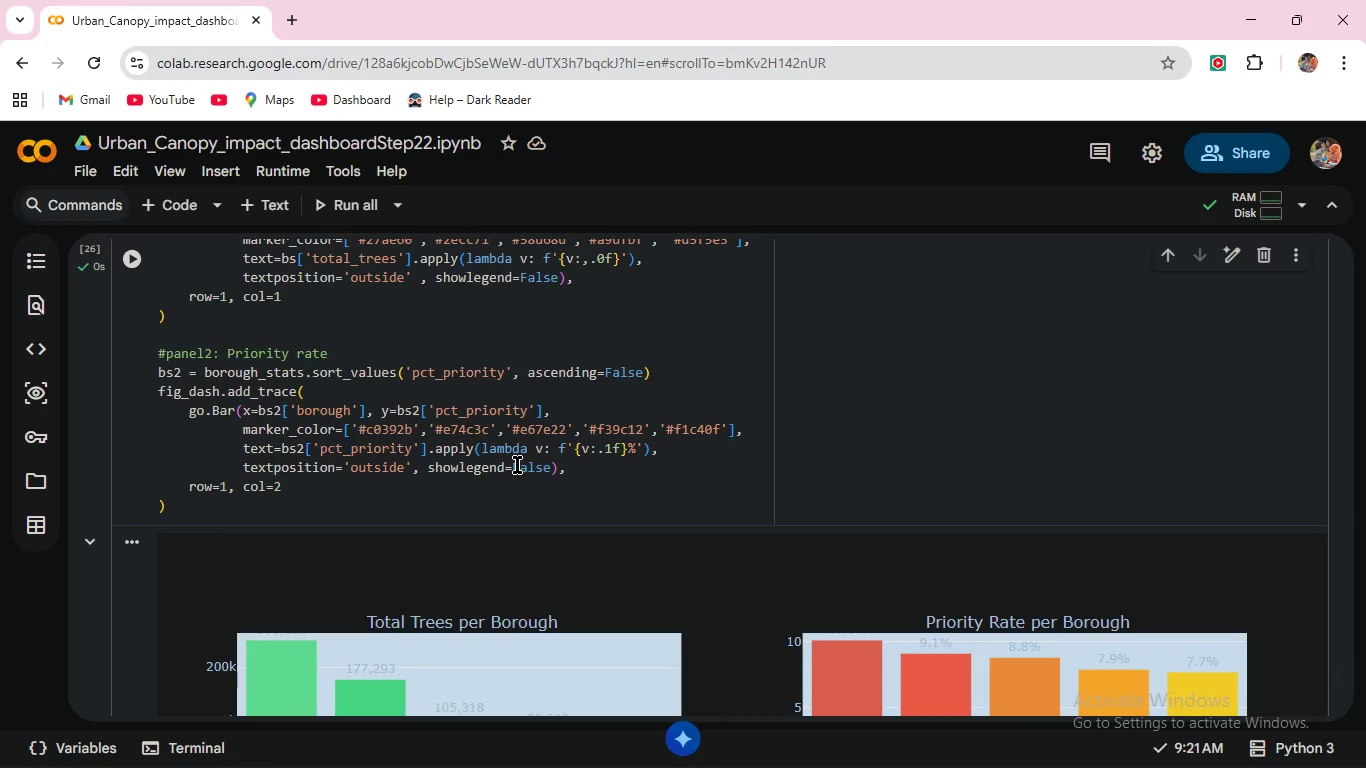 
scroll: coordinate [530, 470], scroll_direction: down, amount: 4.0
 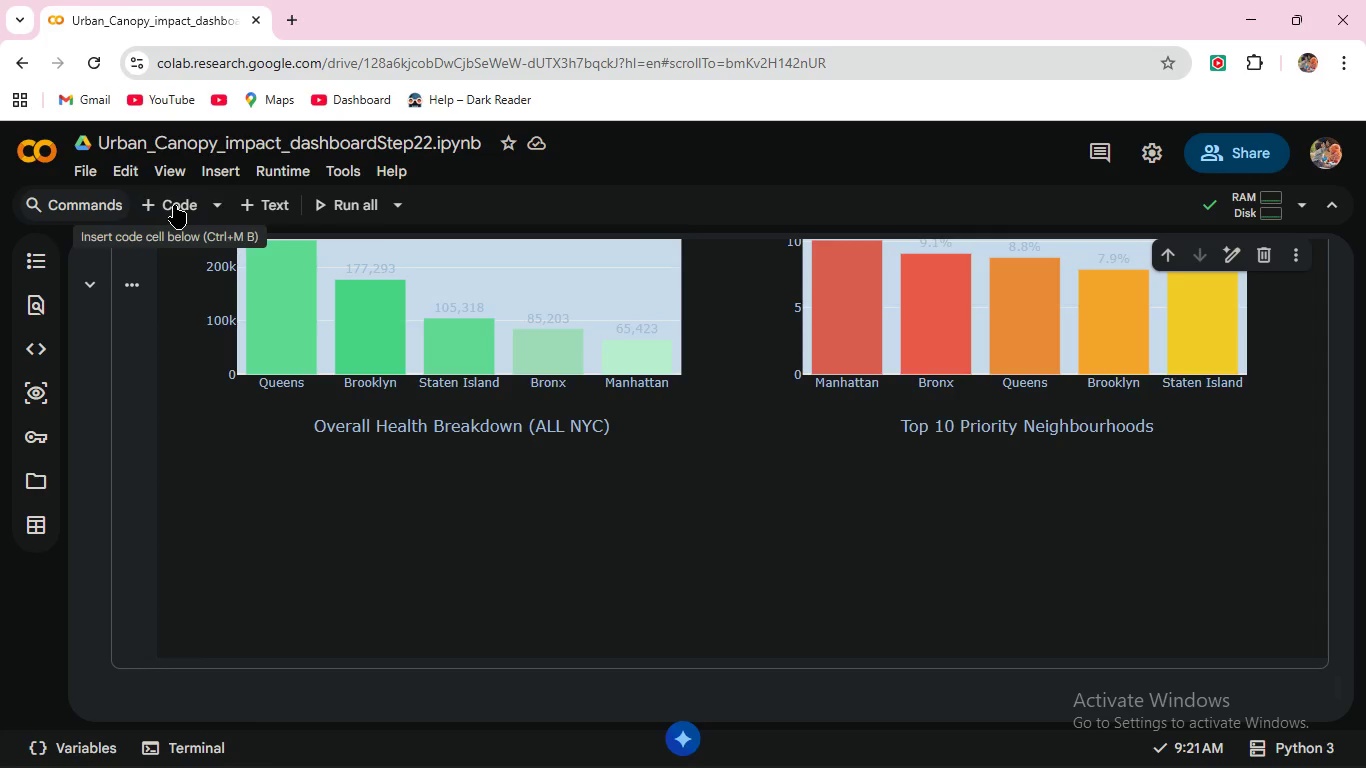 
scroll: coordinate [318, 374], scroll_direction: up, amount: 5.0
 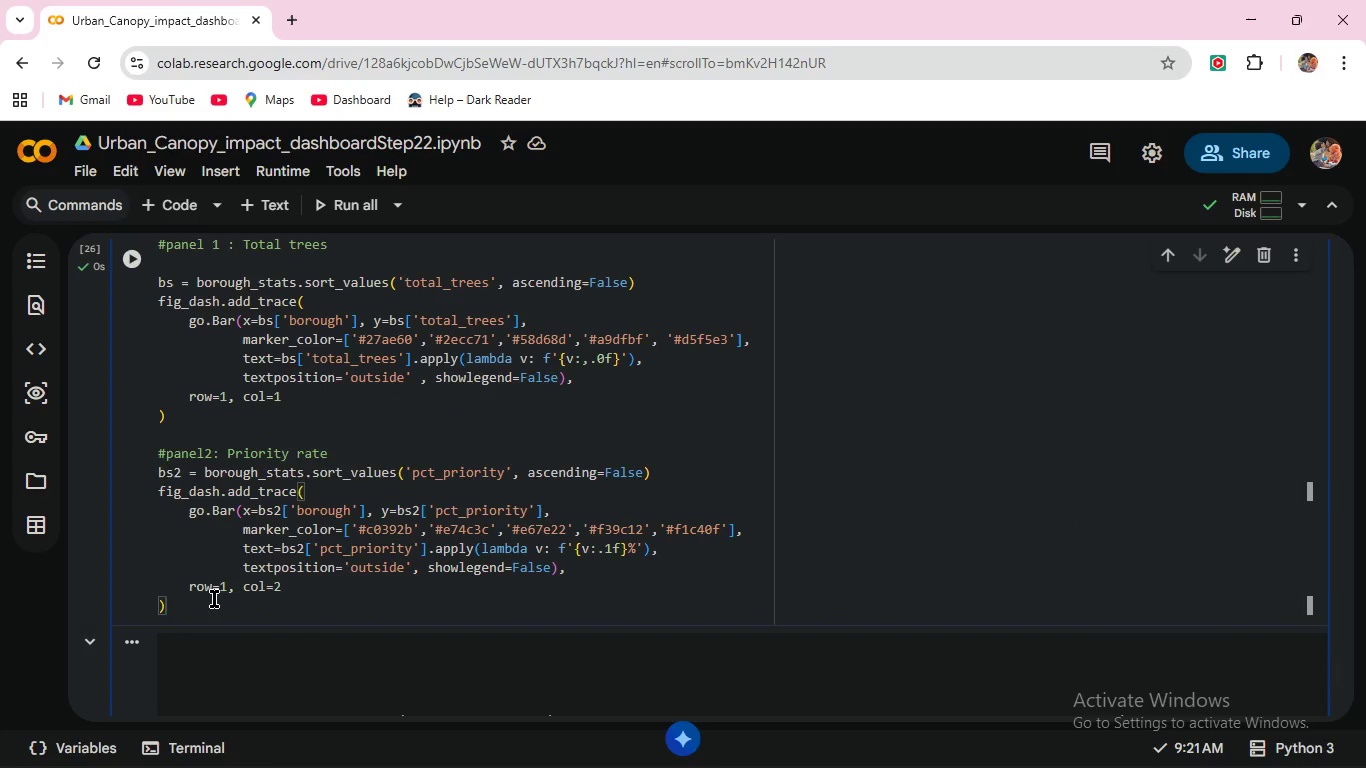 
double_click([215, 608])
 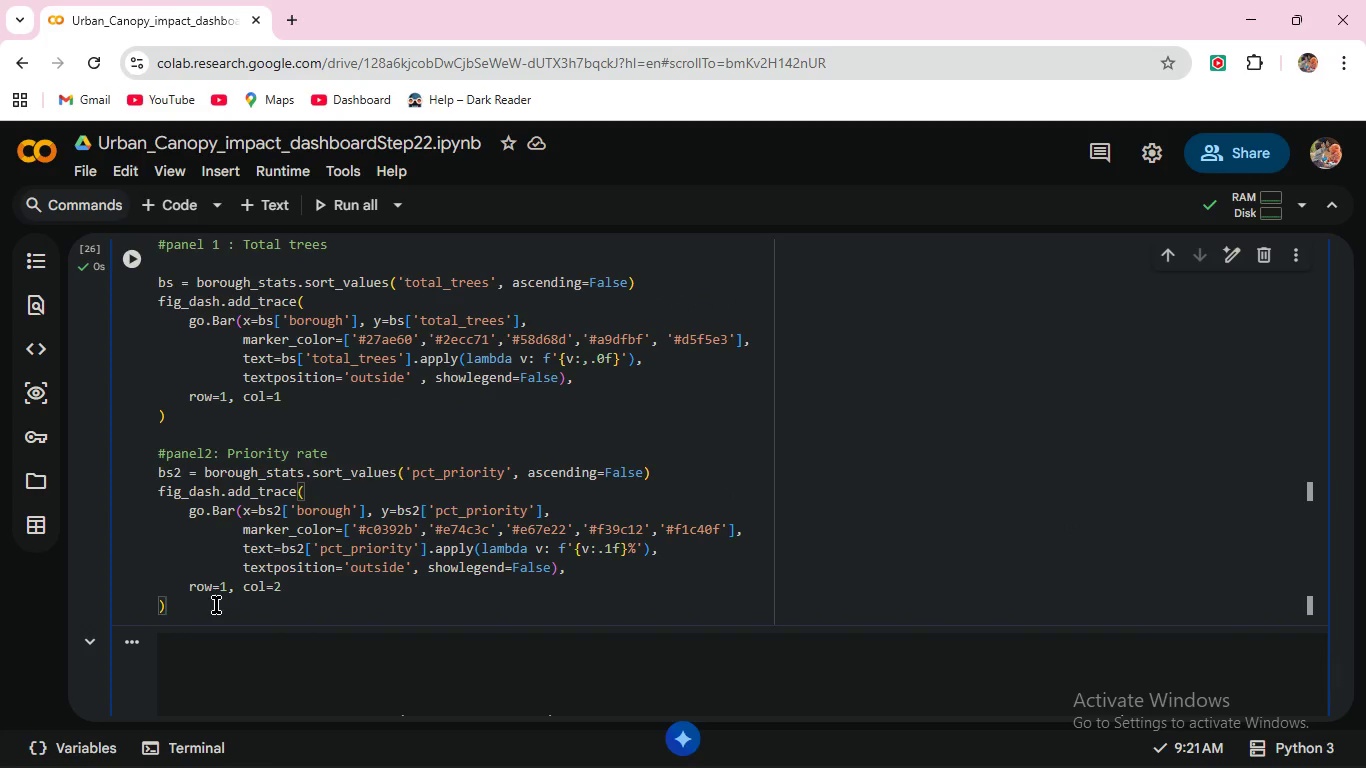 
key(Enter)
 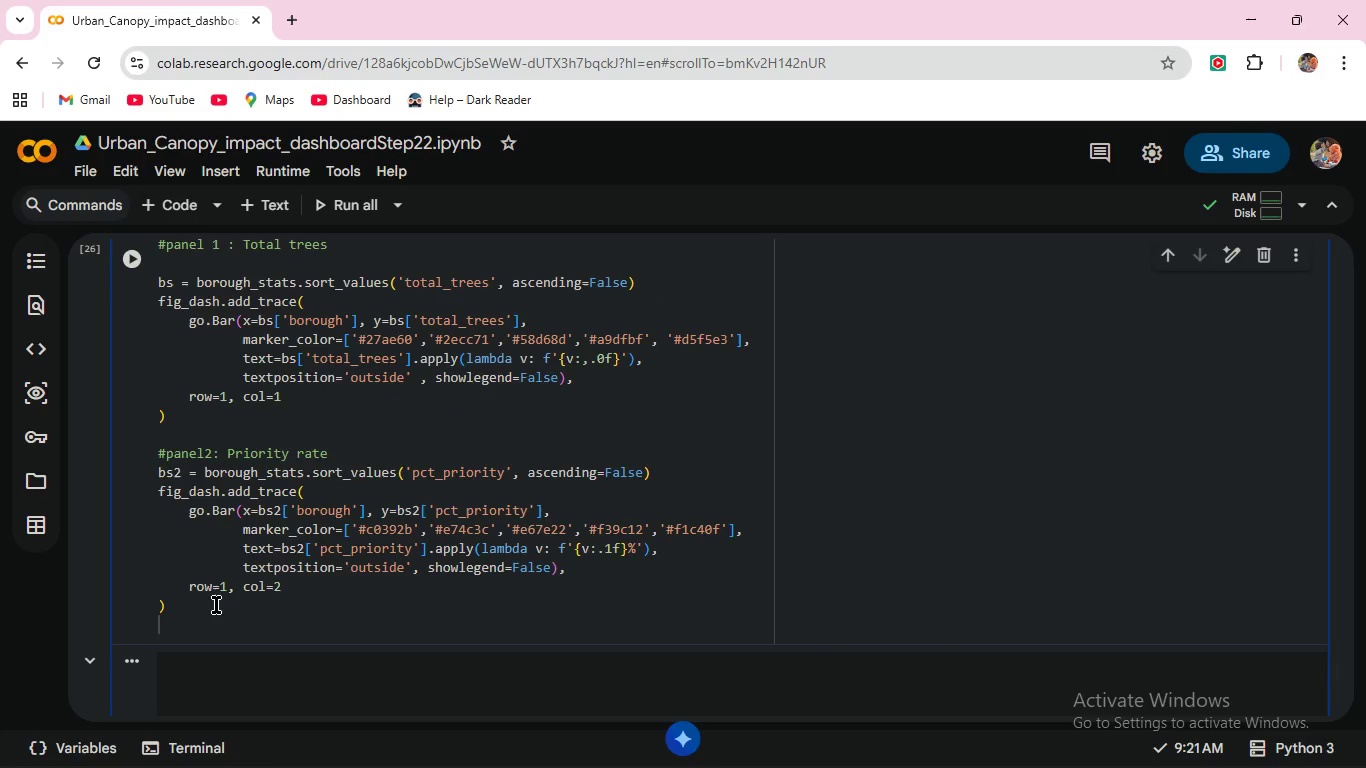 
key(Enter)
 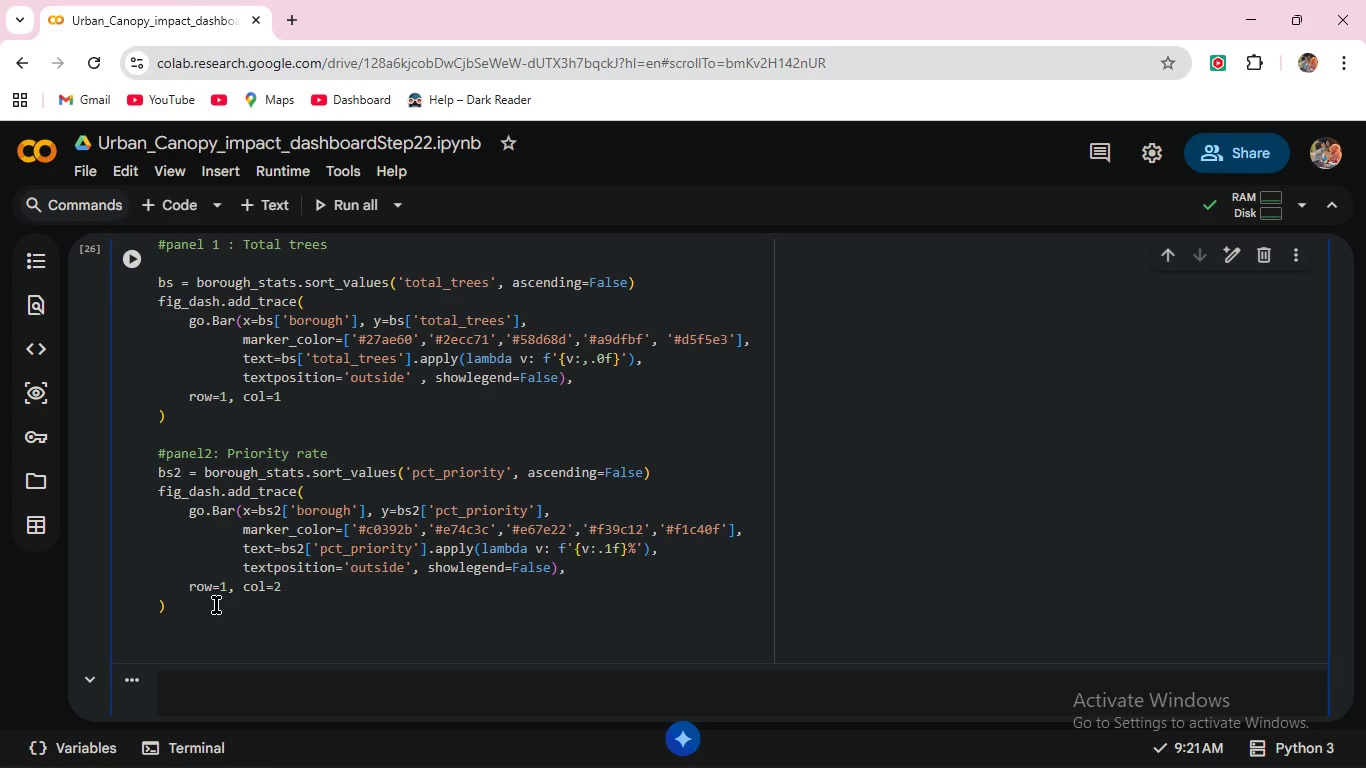 
key(Shift+3)
 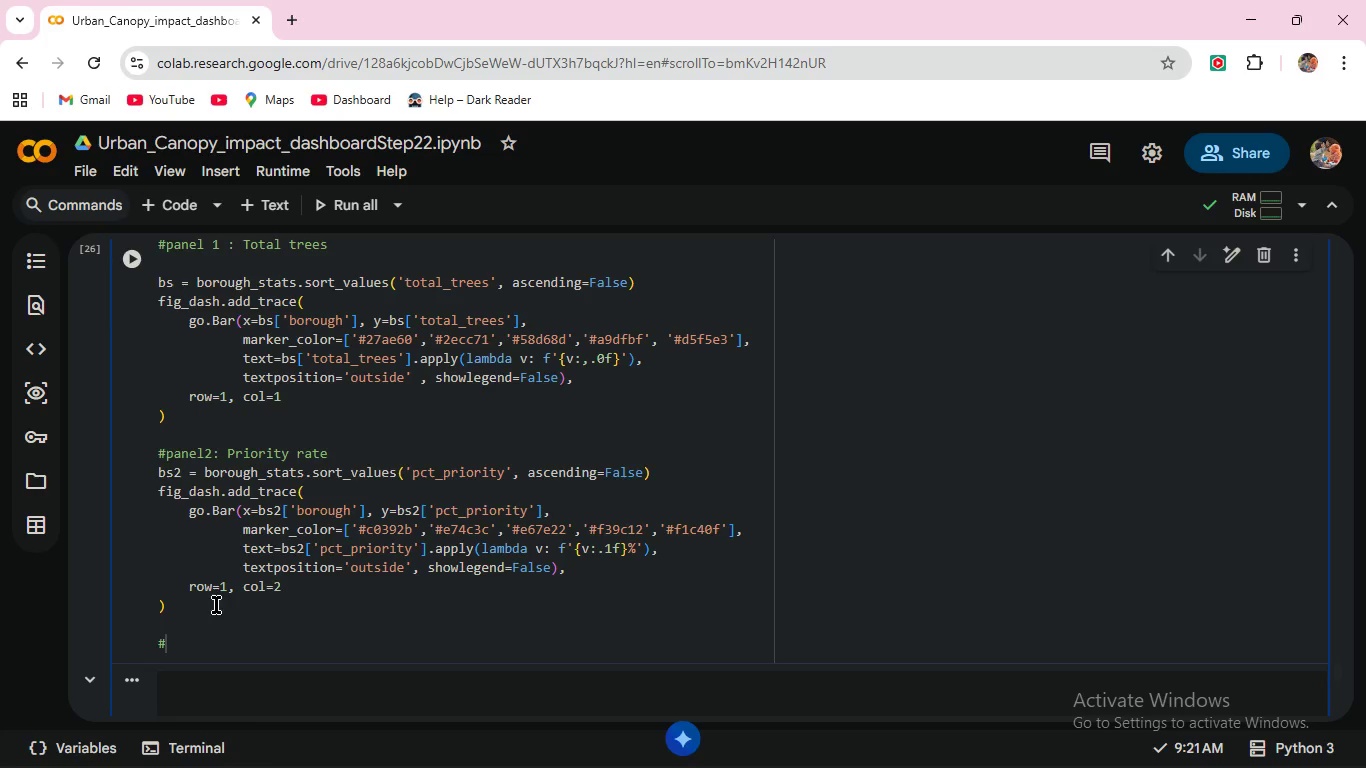 
type(Panel 3: Overall Health pie )
 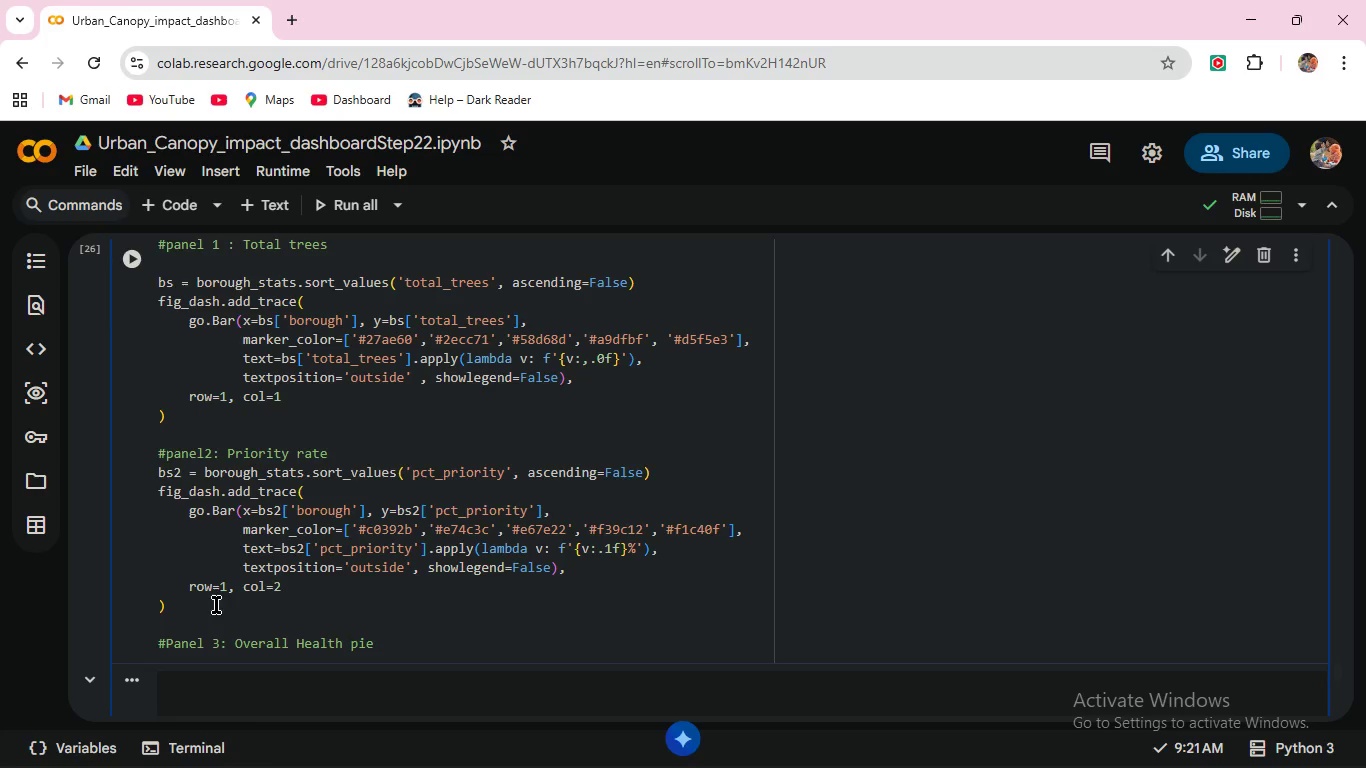 
key(Enter)
 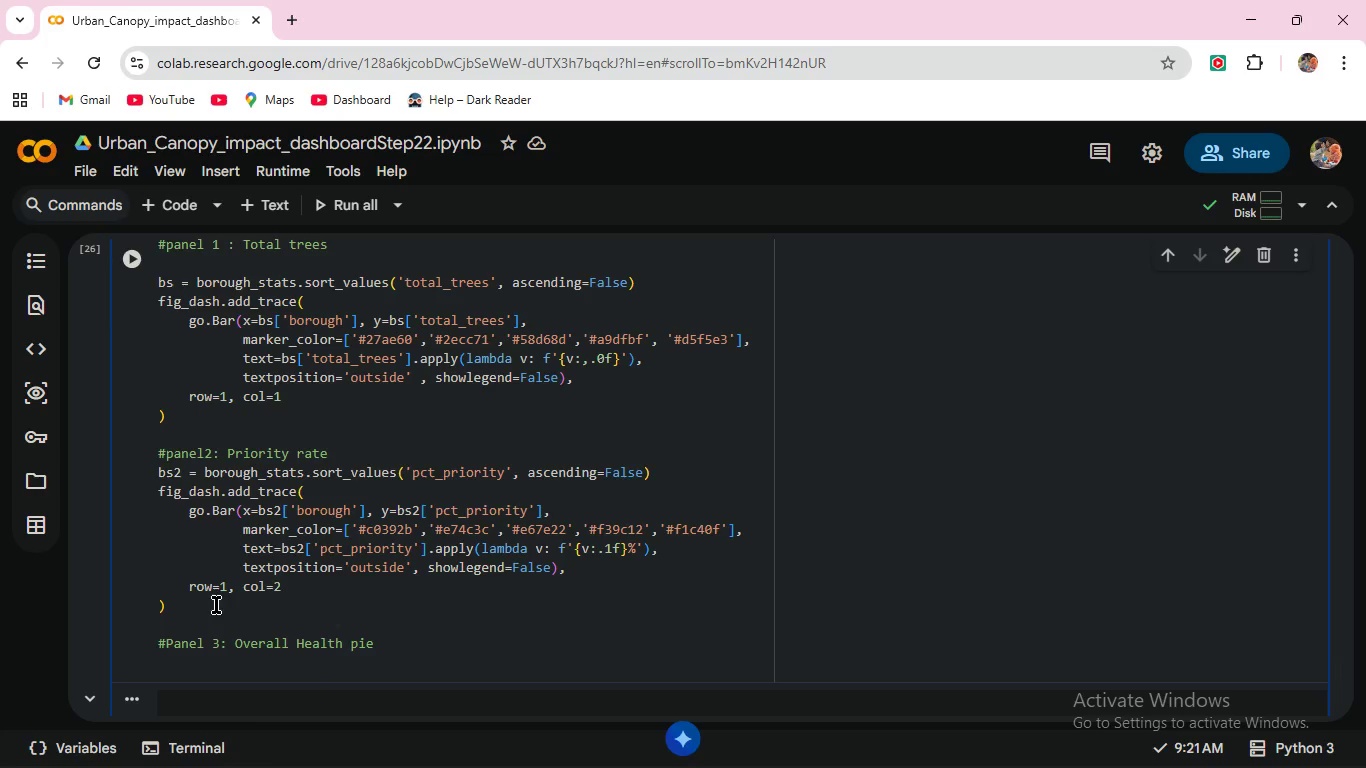 
wait(22.59)
 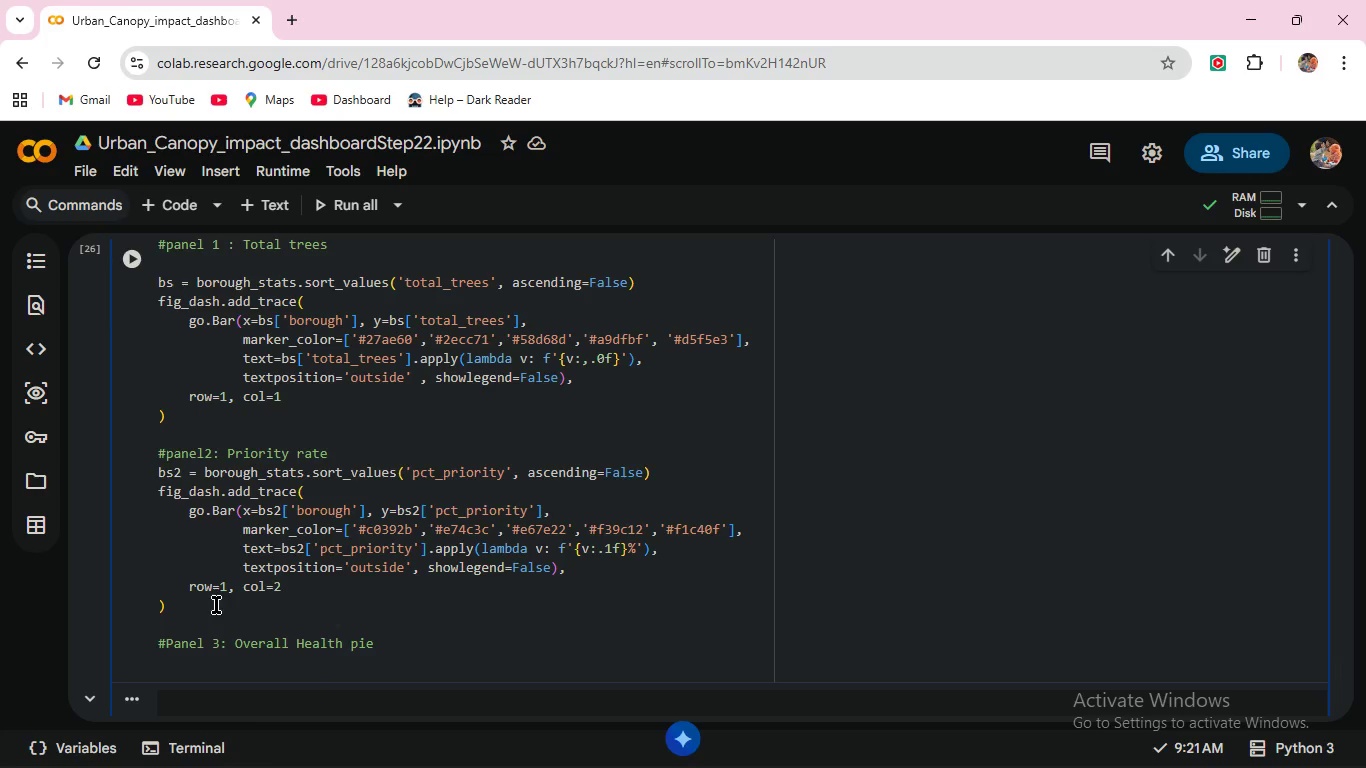 
type(health)
 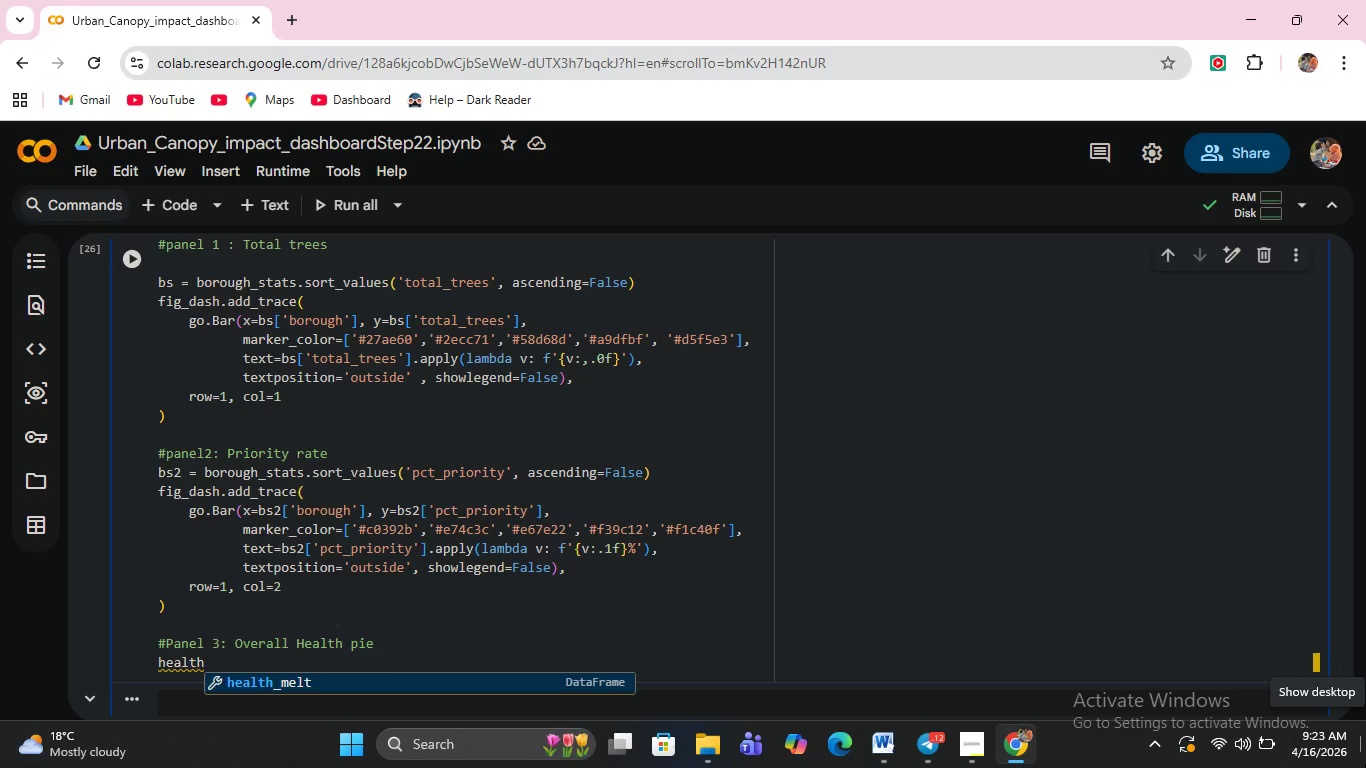 
wait(30.95)
 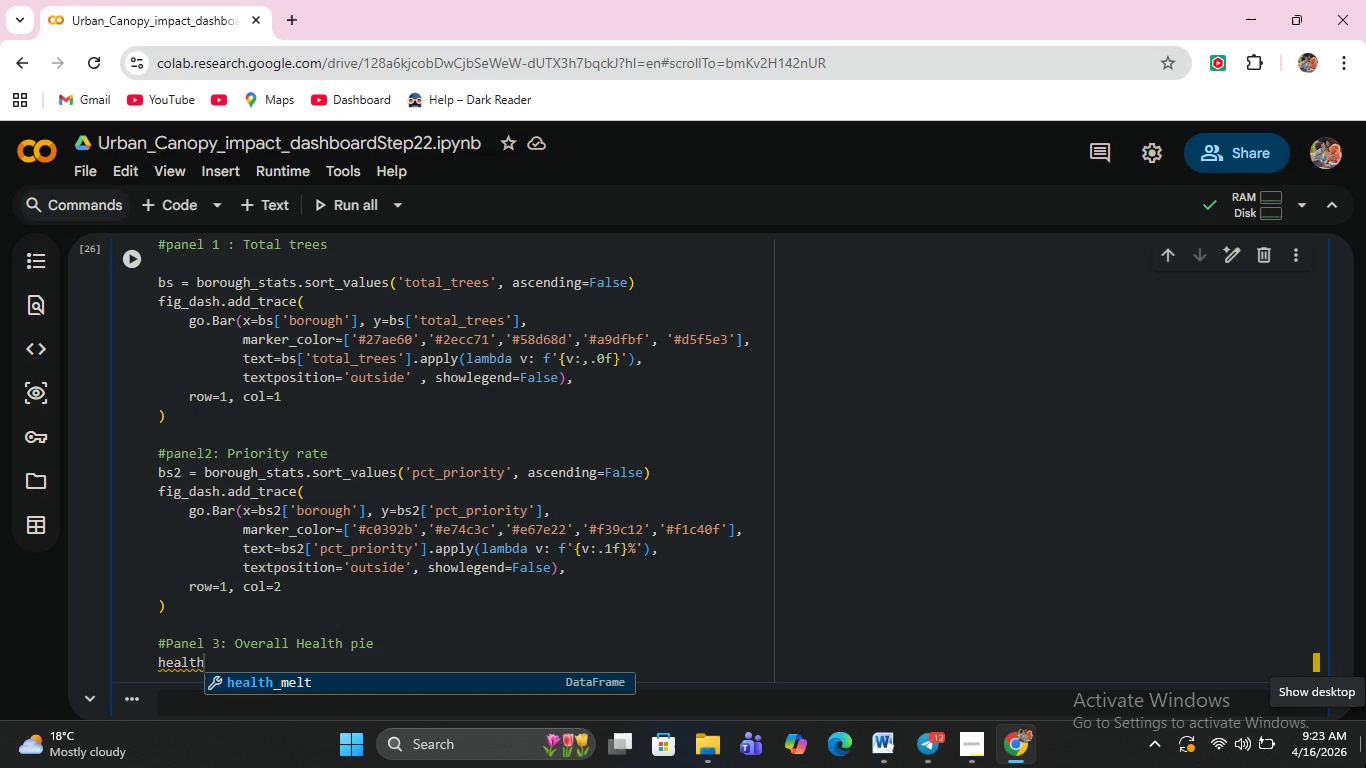 
type(_totals = df[)
 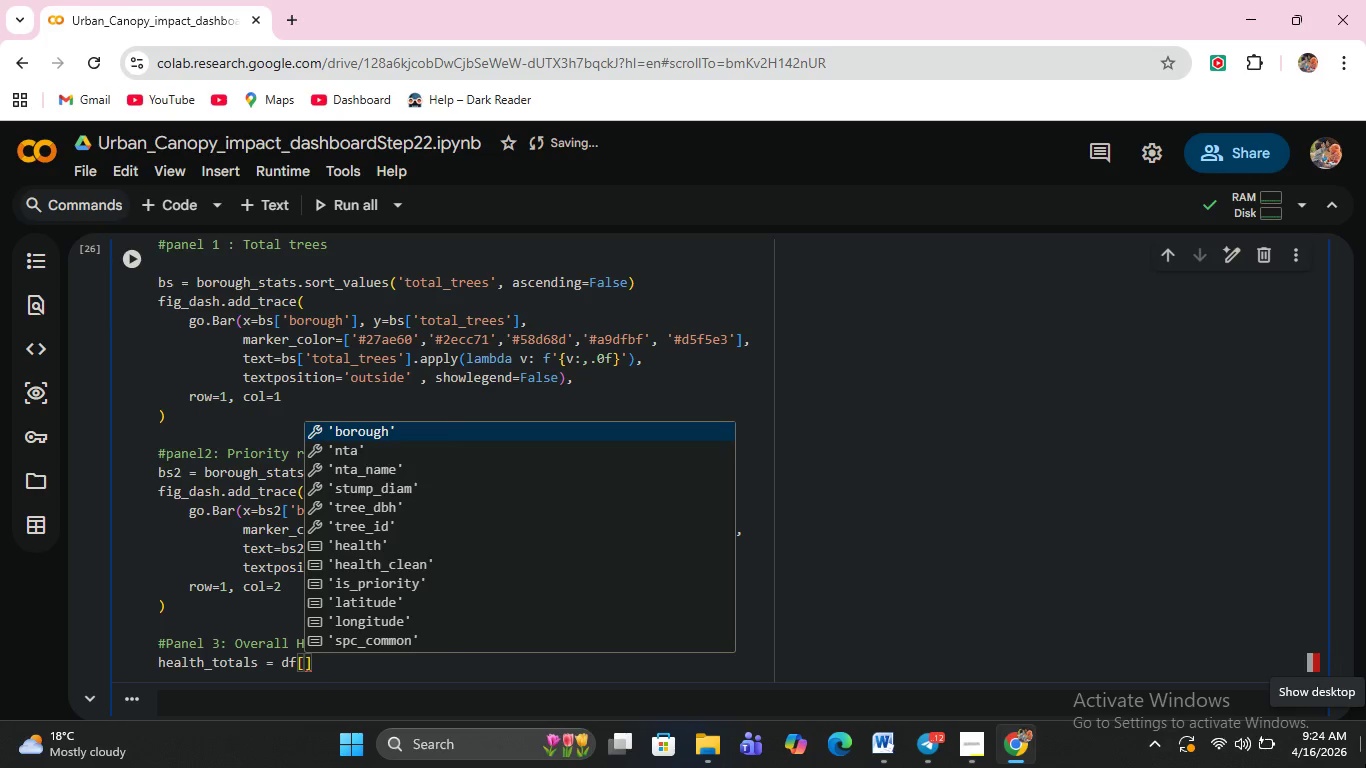 
wait(5.42)
 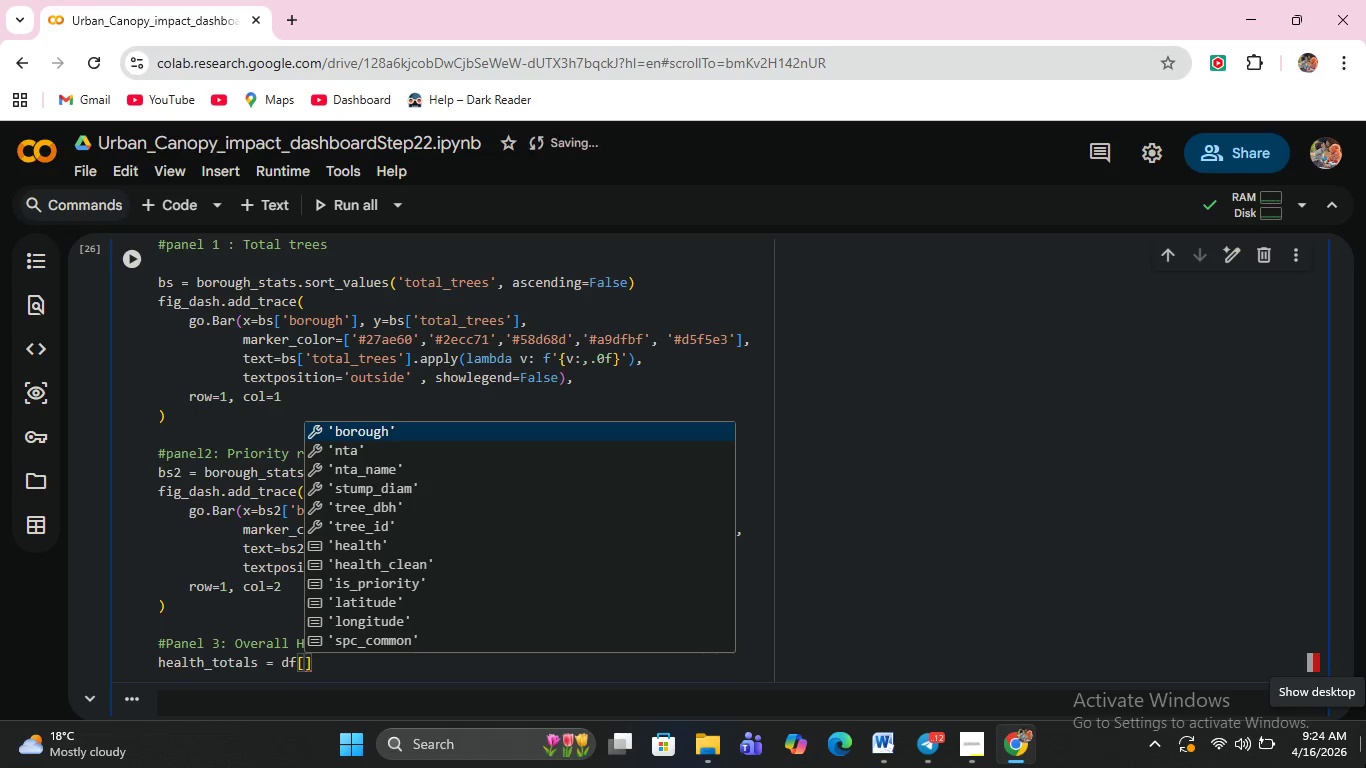 
type('he)
 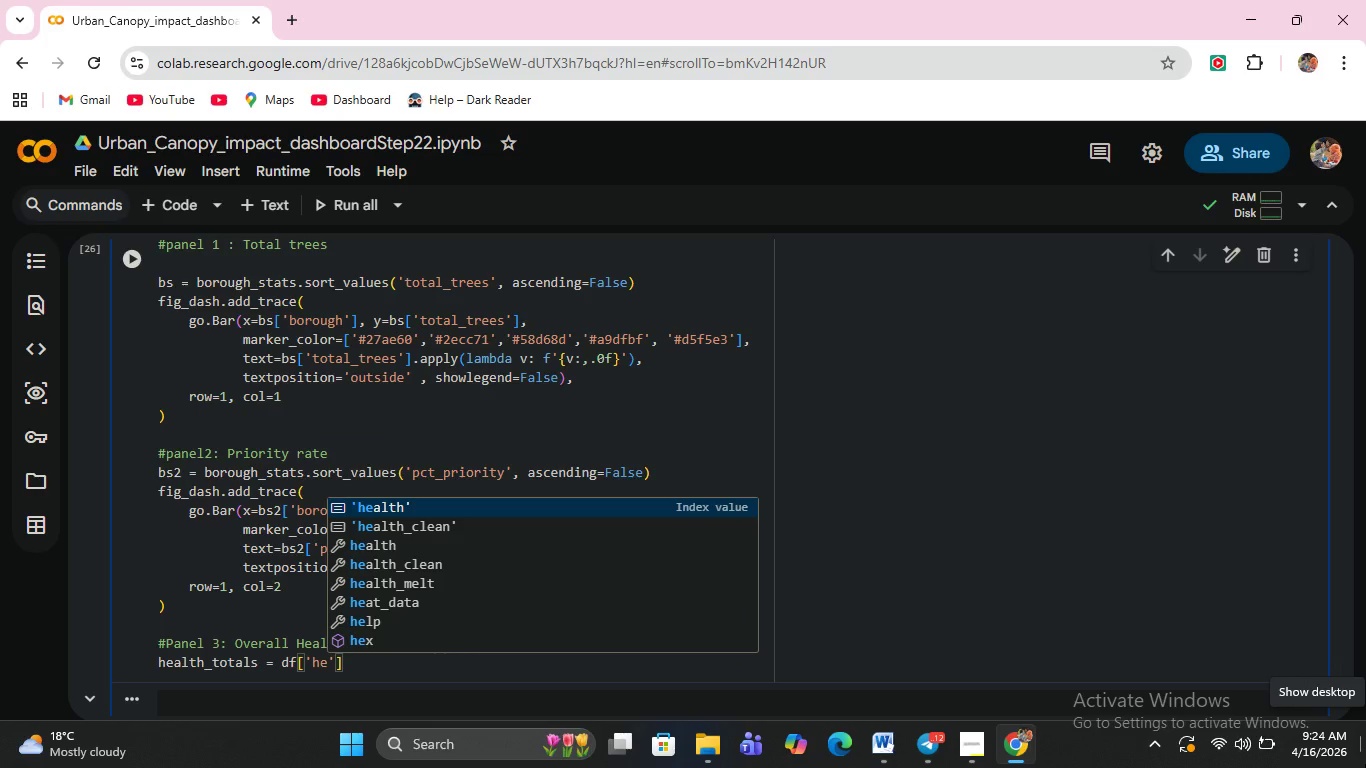 
key(ArrowDown)
 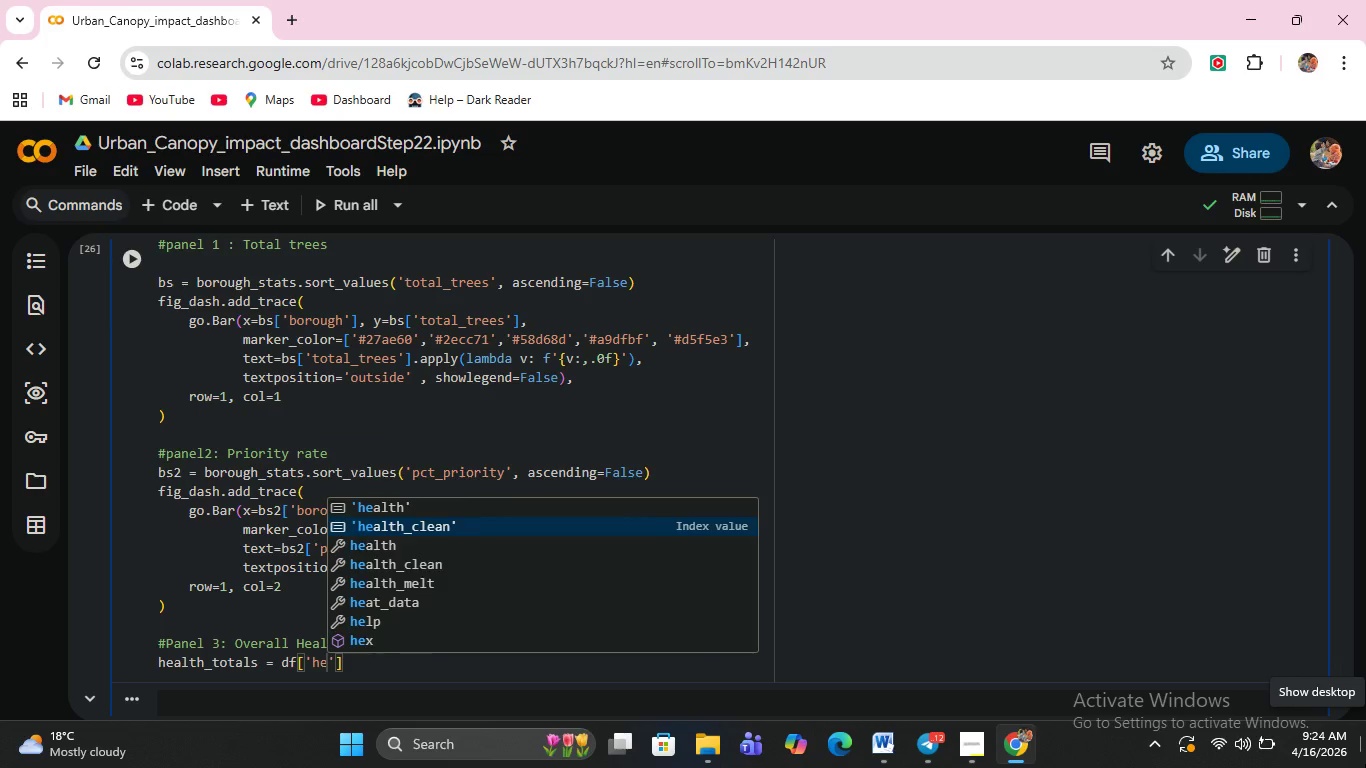 
key(Enter)
 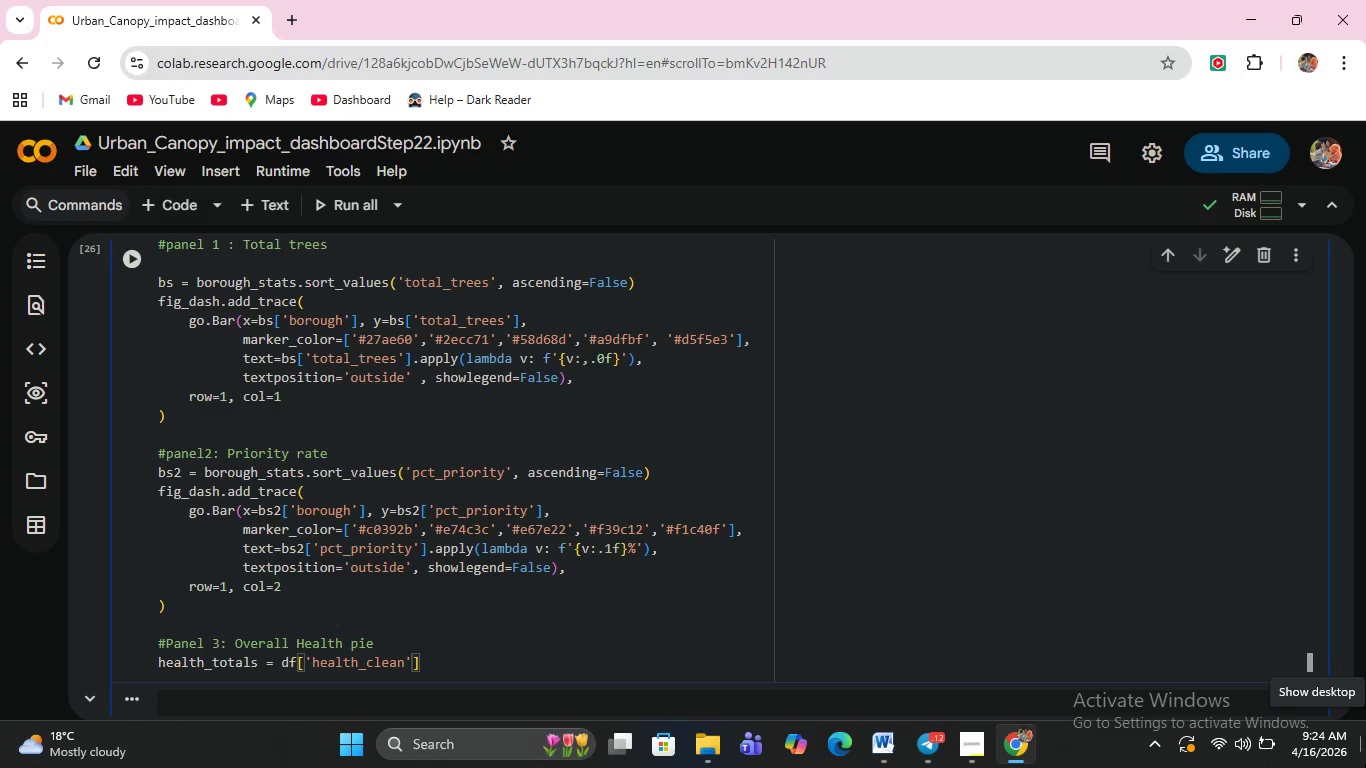 
key(ArrowRight)
 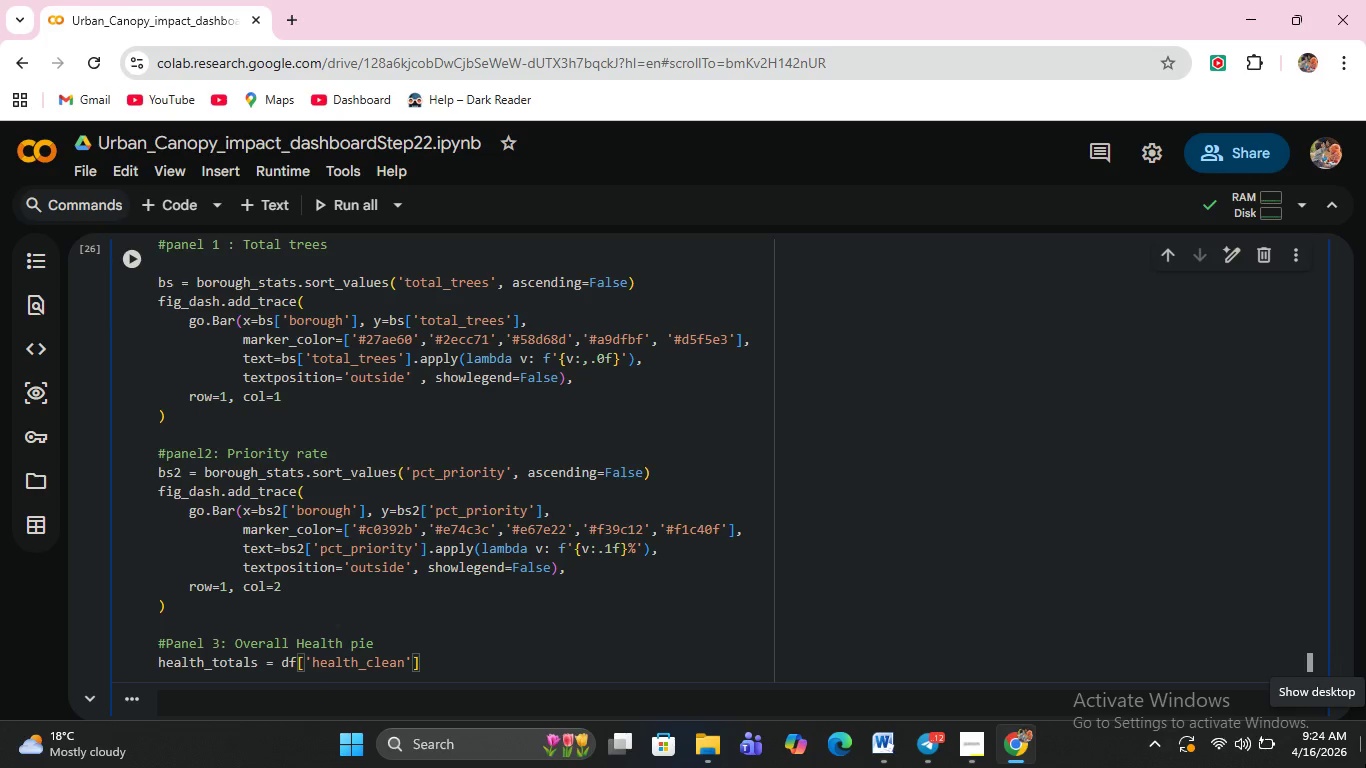 
type(.value)
 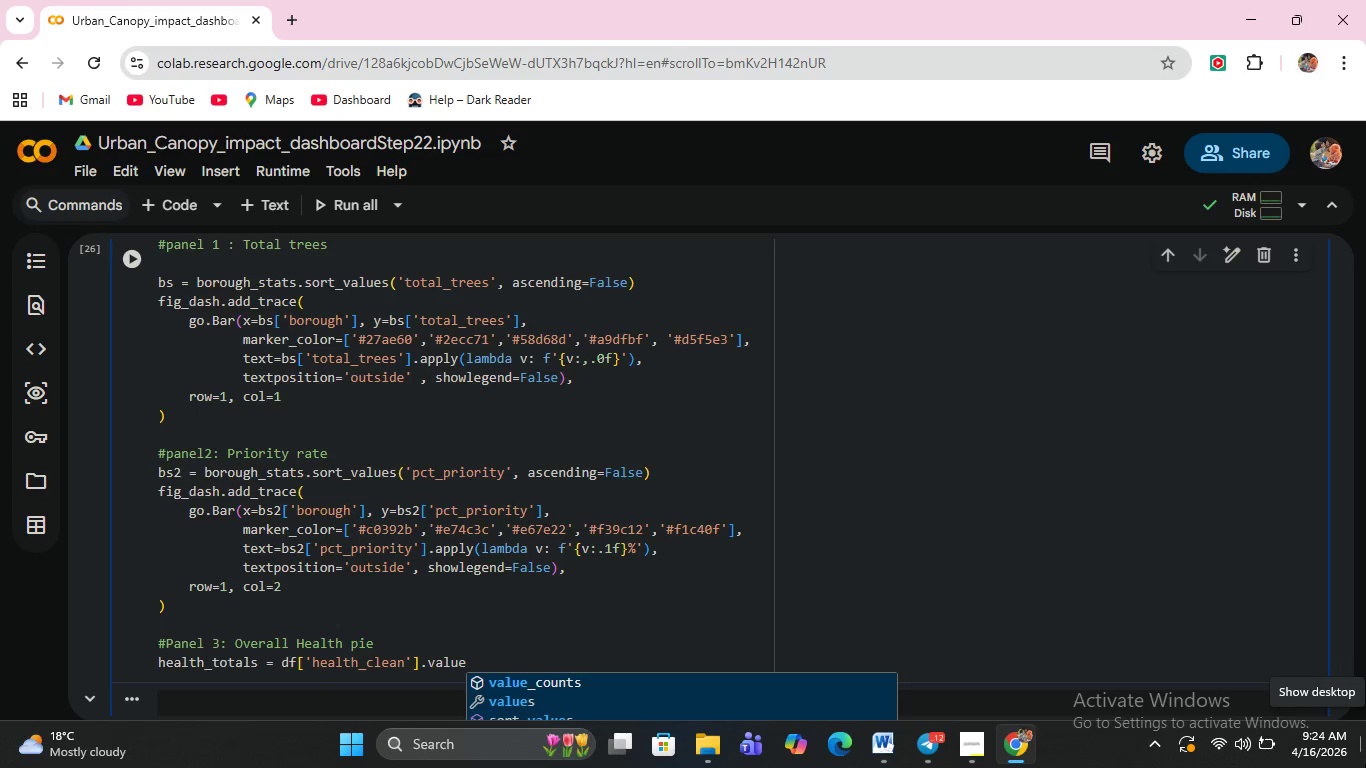 
key(Enter)
 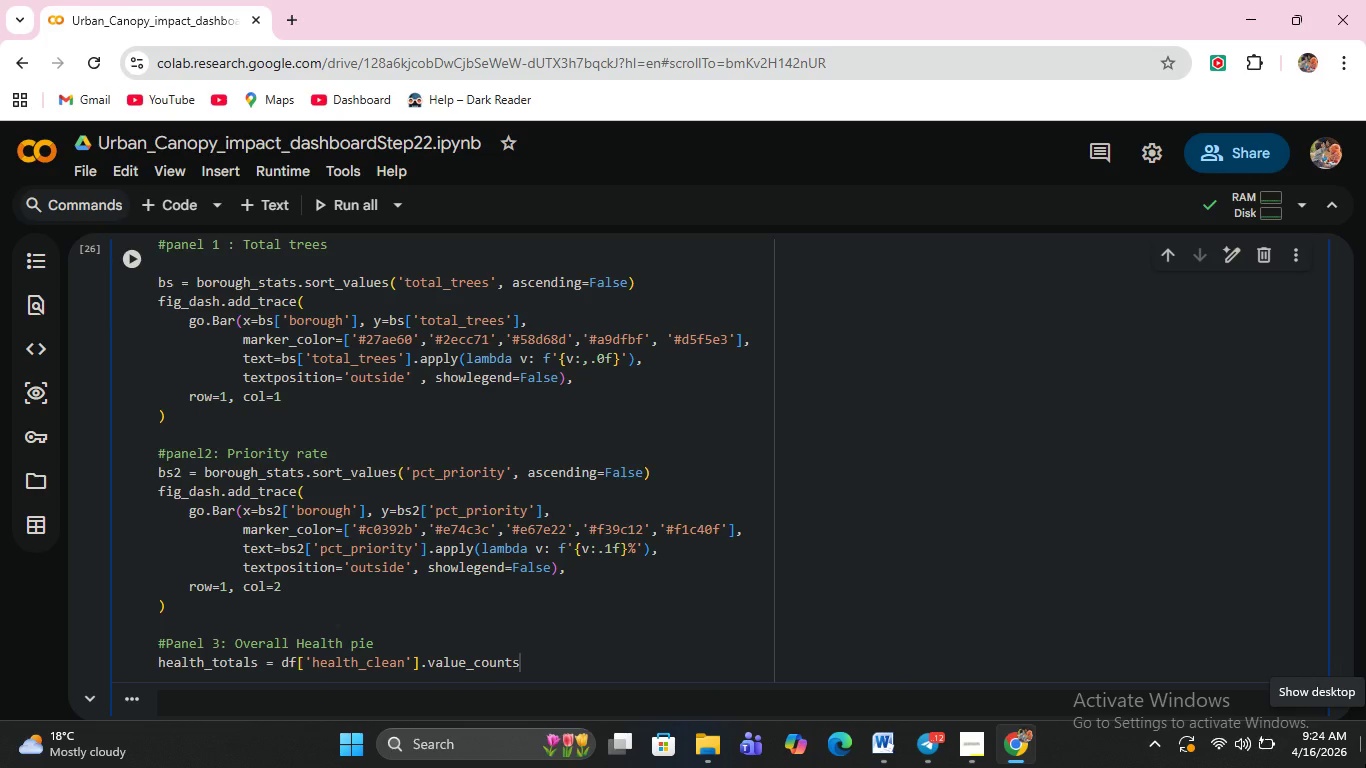 
key(Shift+9)
 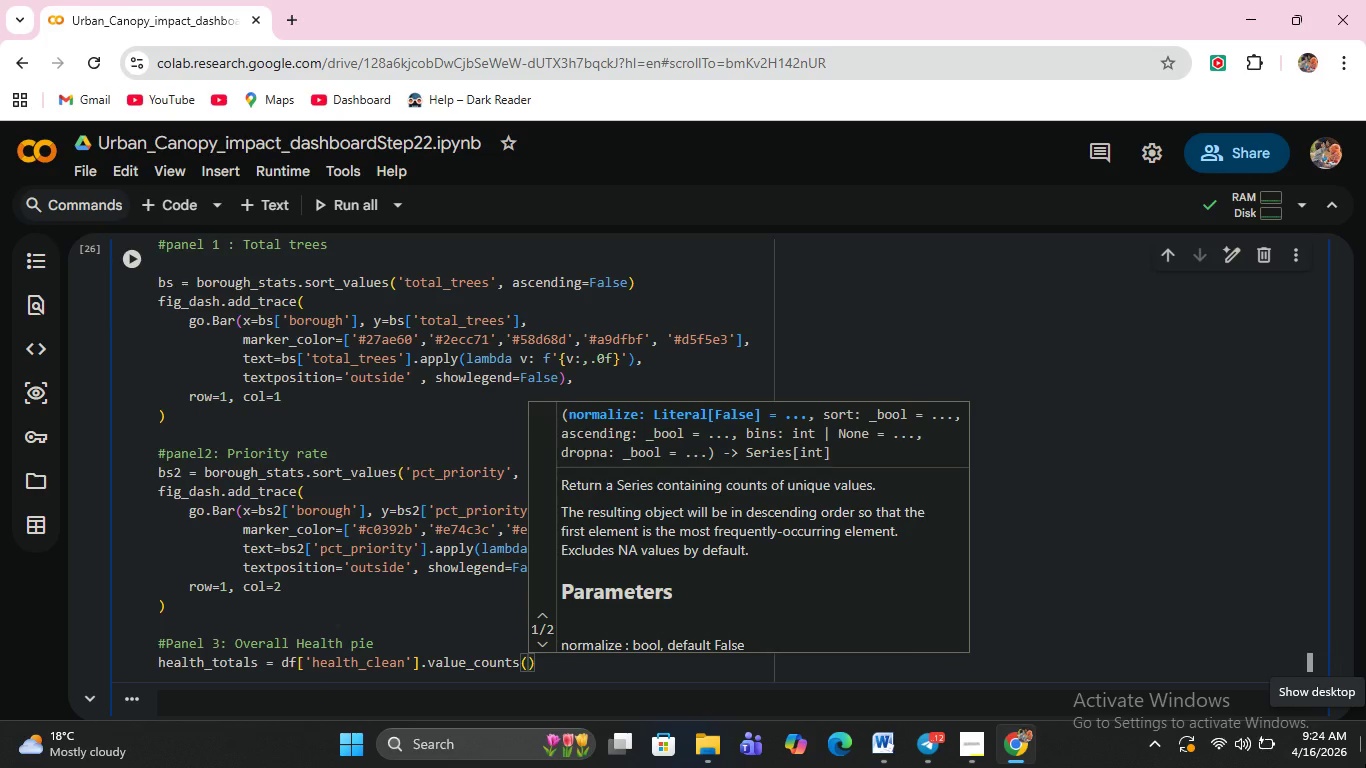 
wait(5.5)
 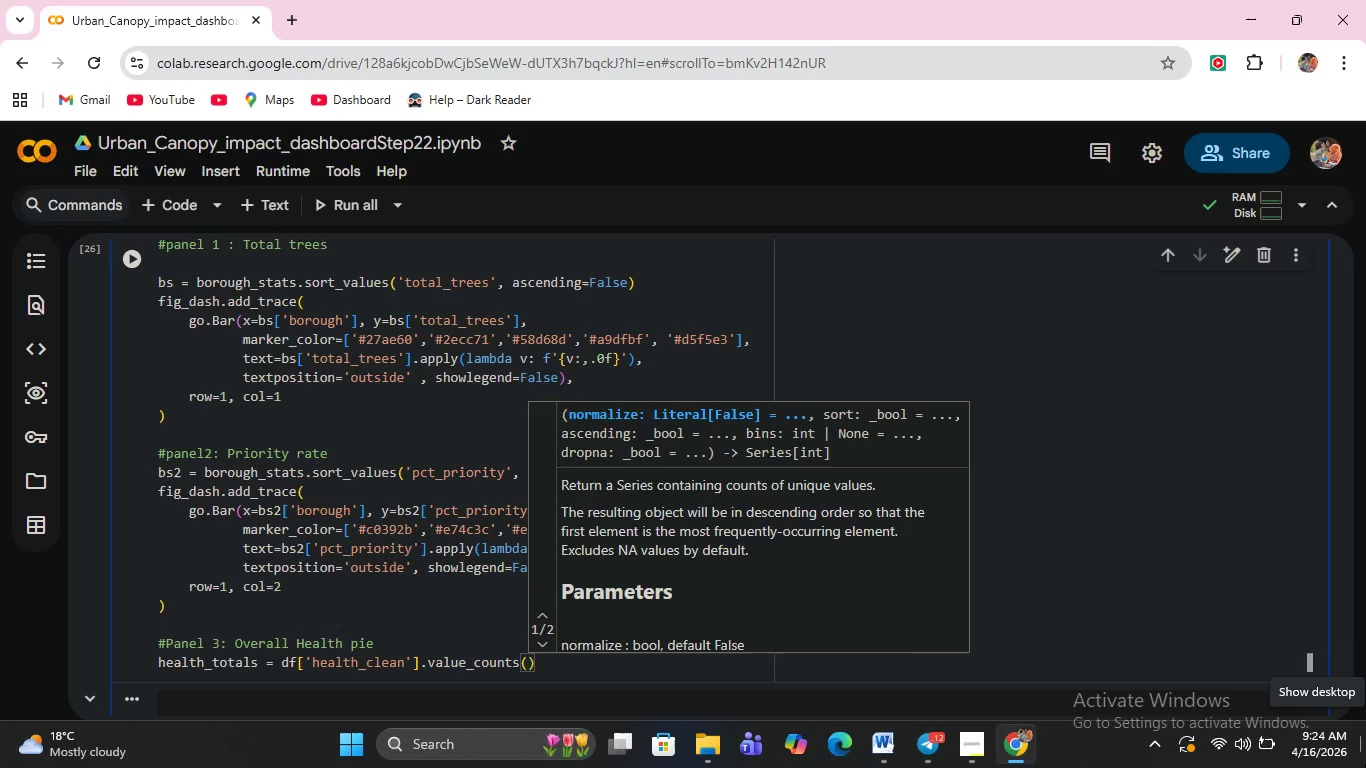 
key(ArrowRight)
 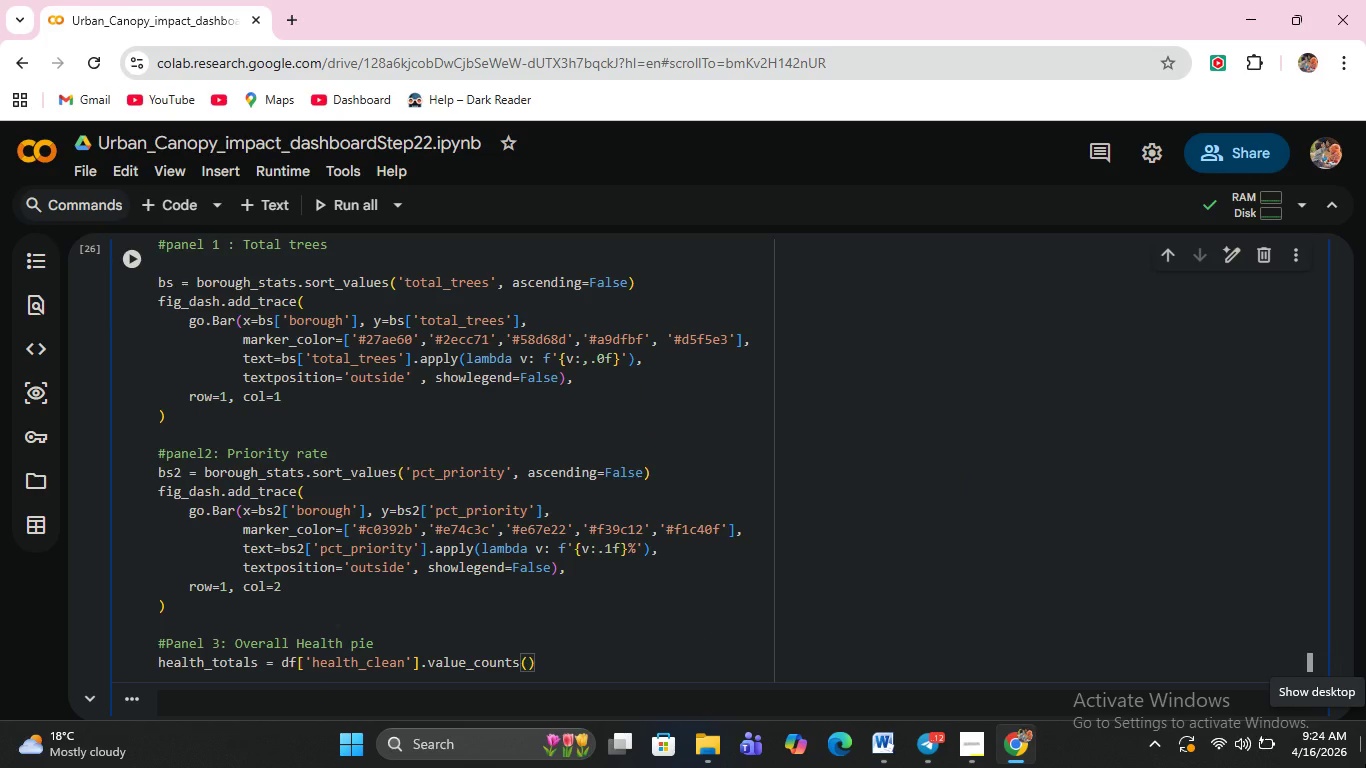 
key(Enter)
 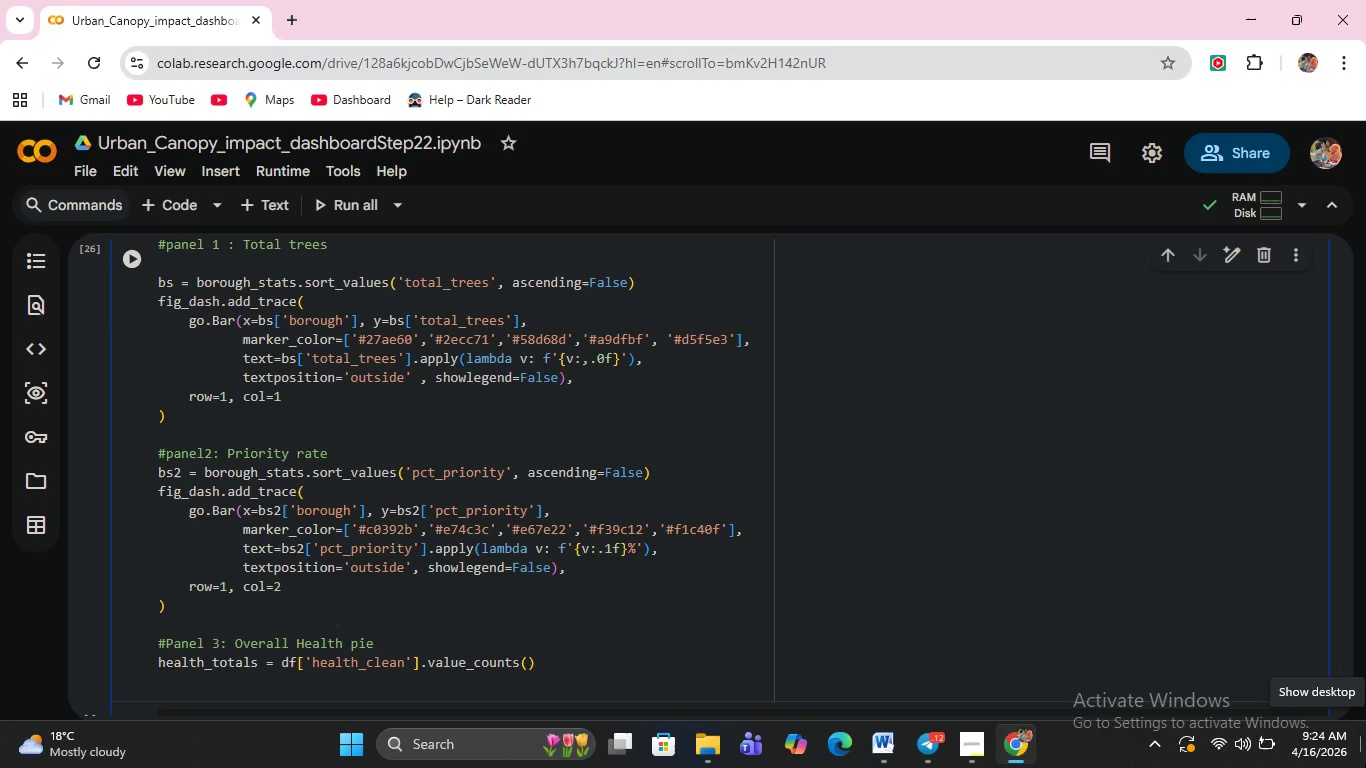 
type(keep = [)
 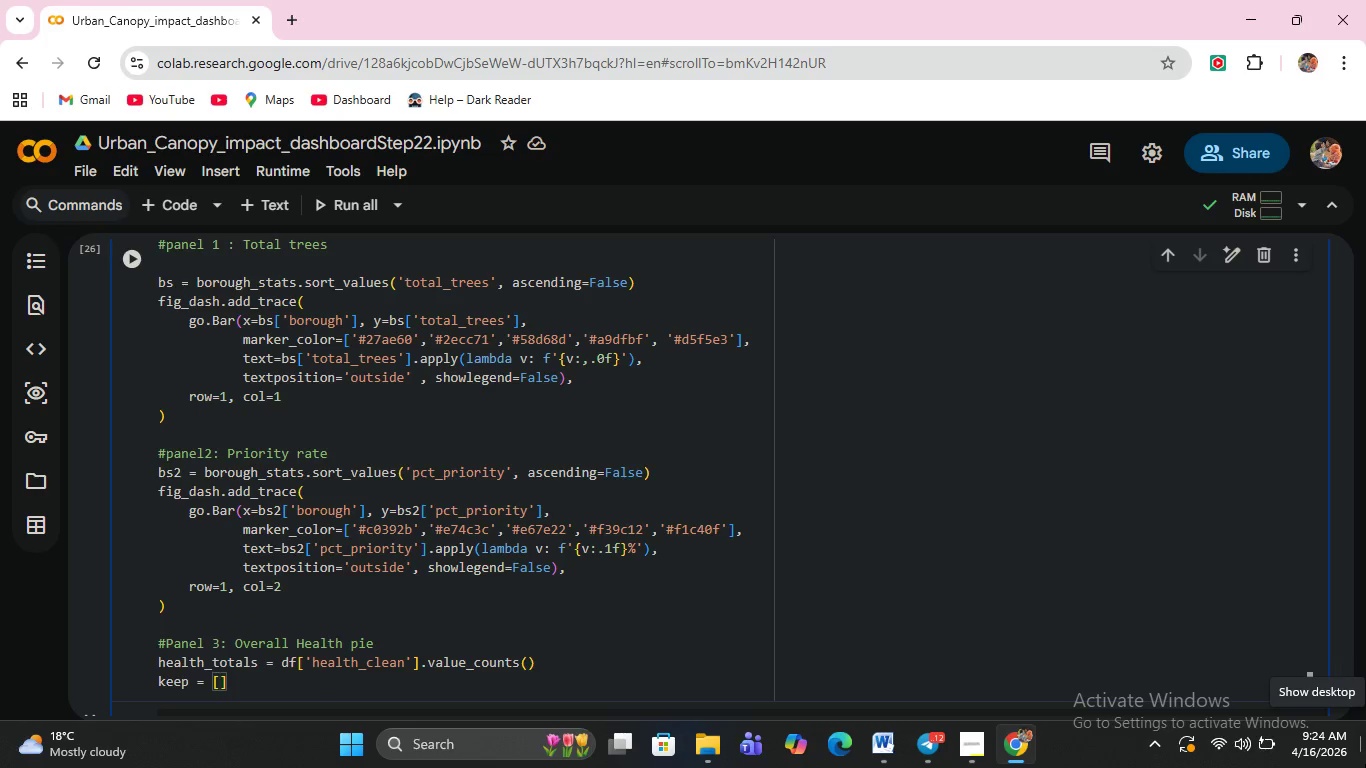 
wait(11.5)
 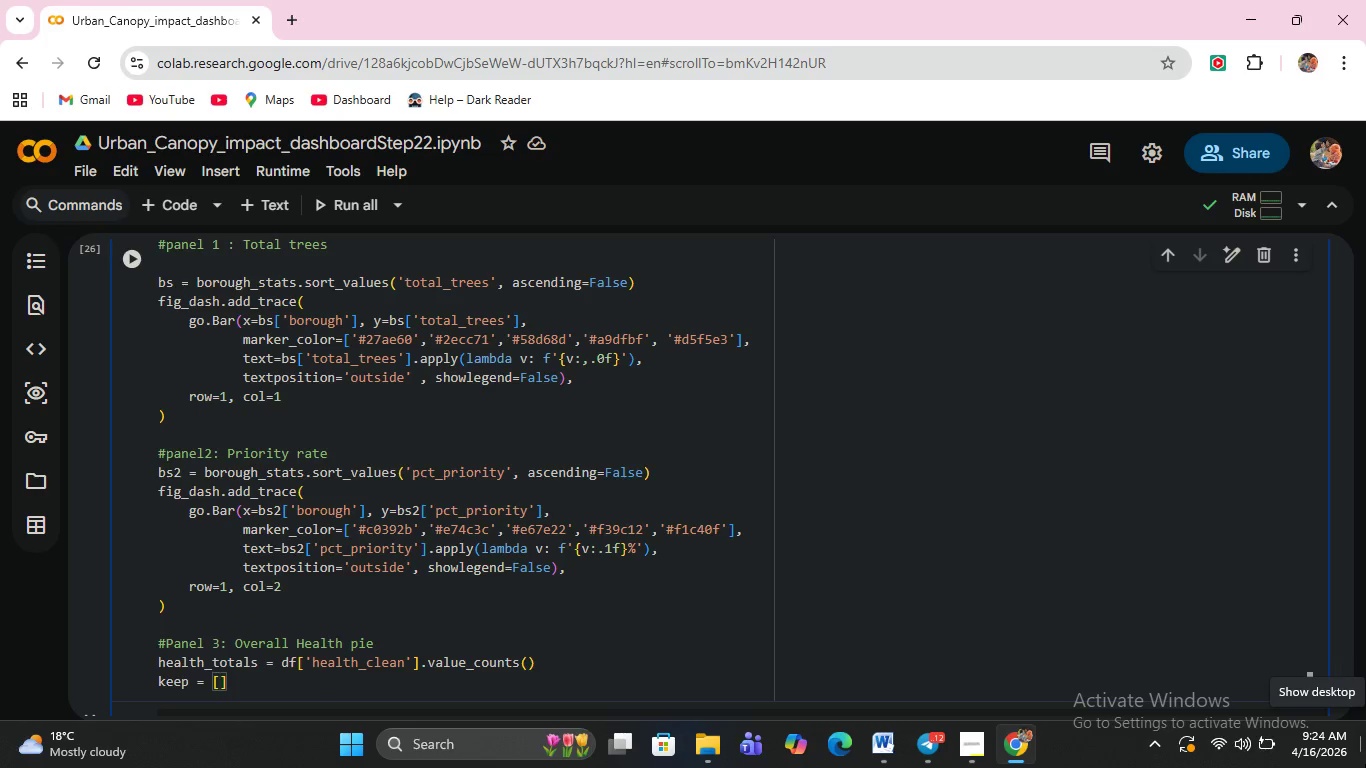 
type('Good)
 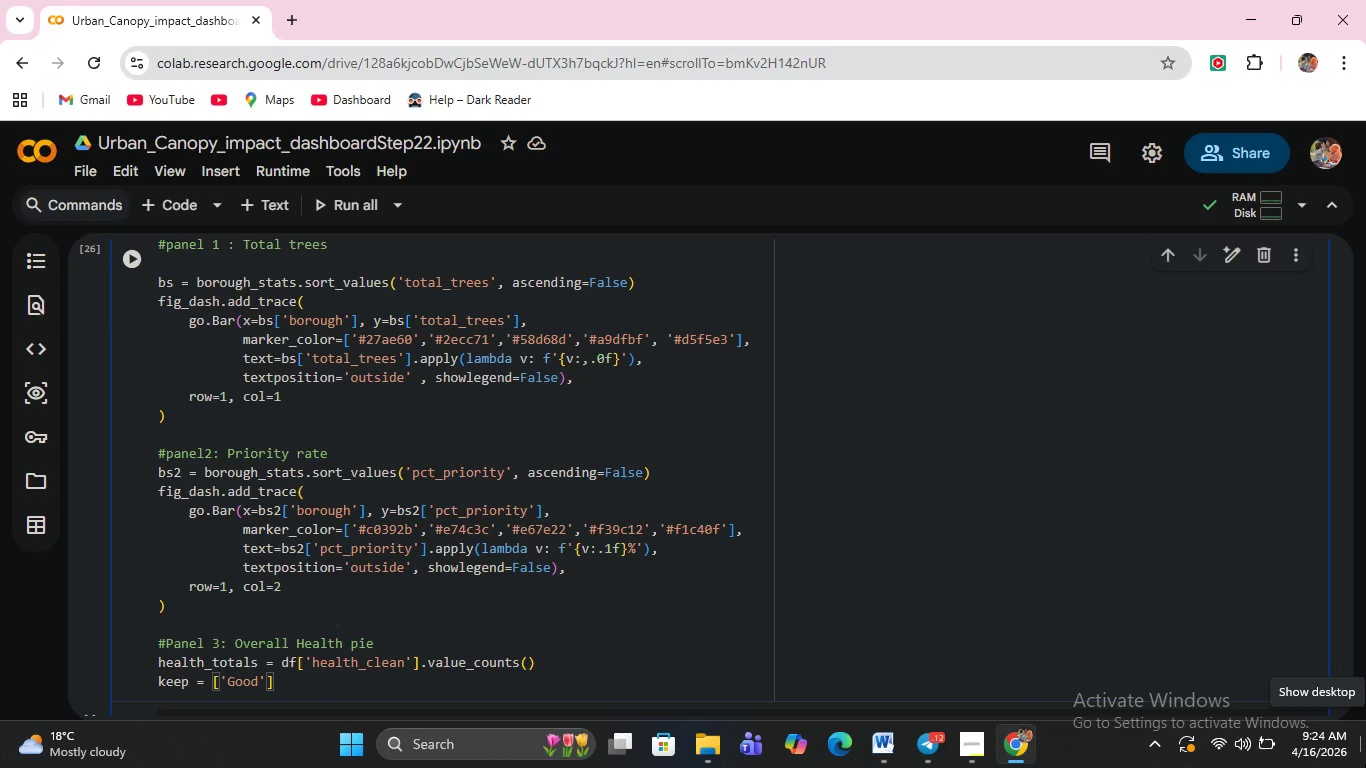 
key(ArrowRight)
 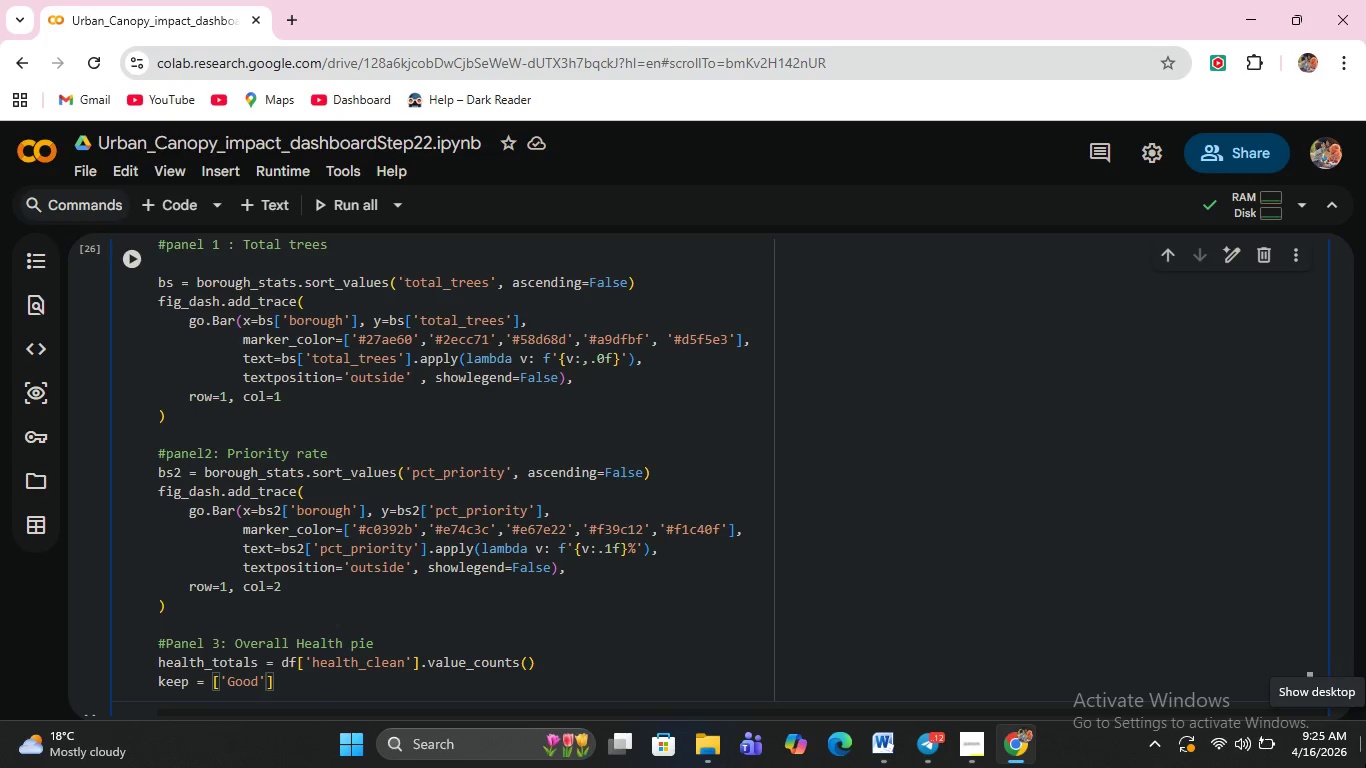 
key(Comma)
 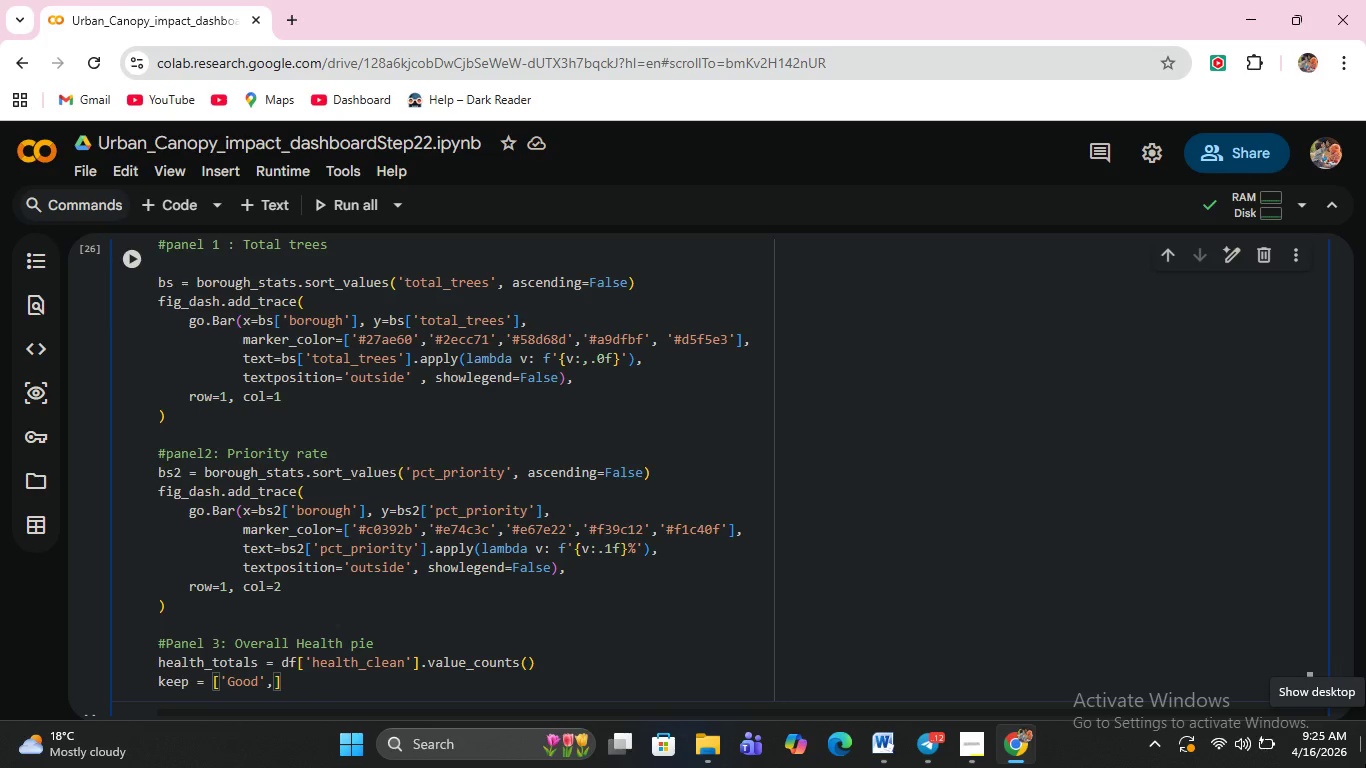 
wait(17.67)
 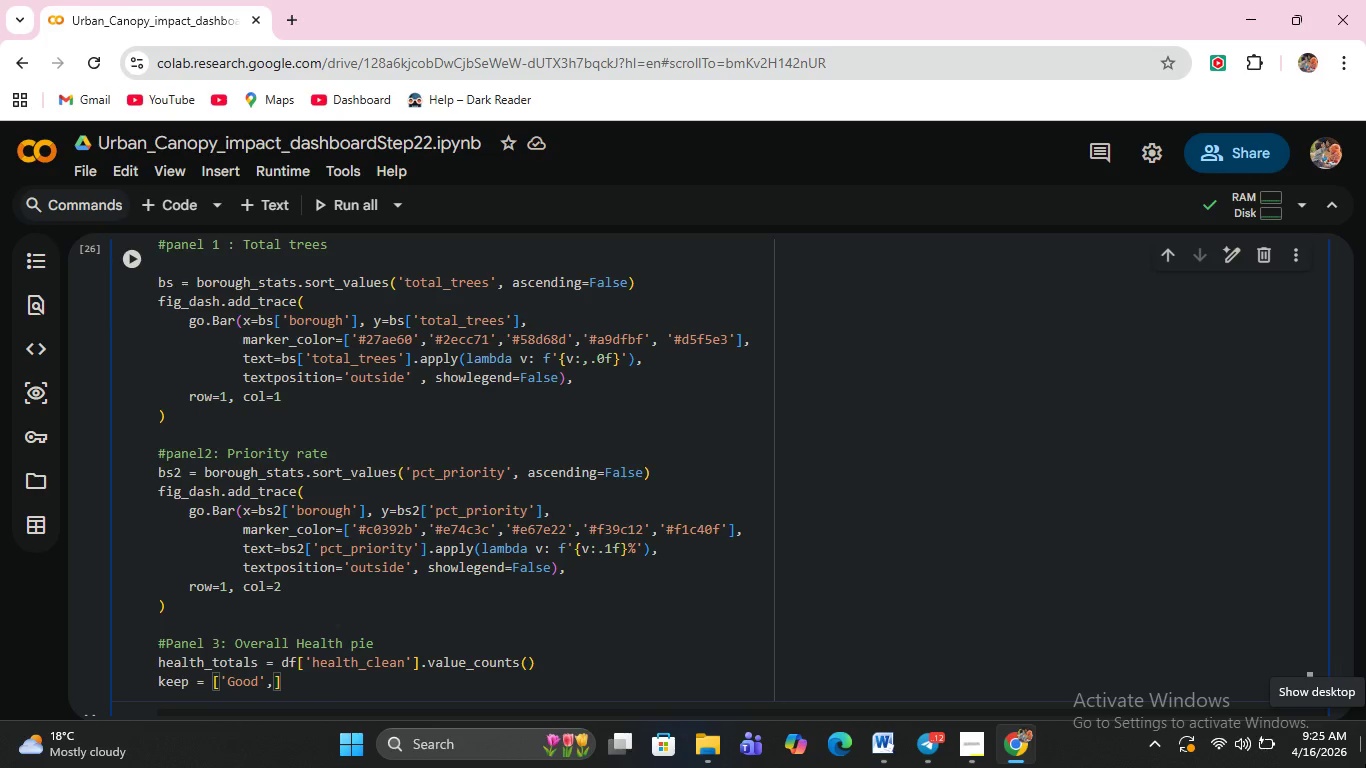 
type( 'Fair)
 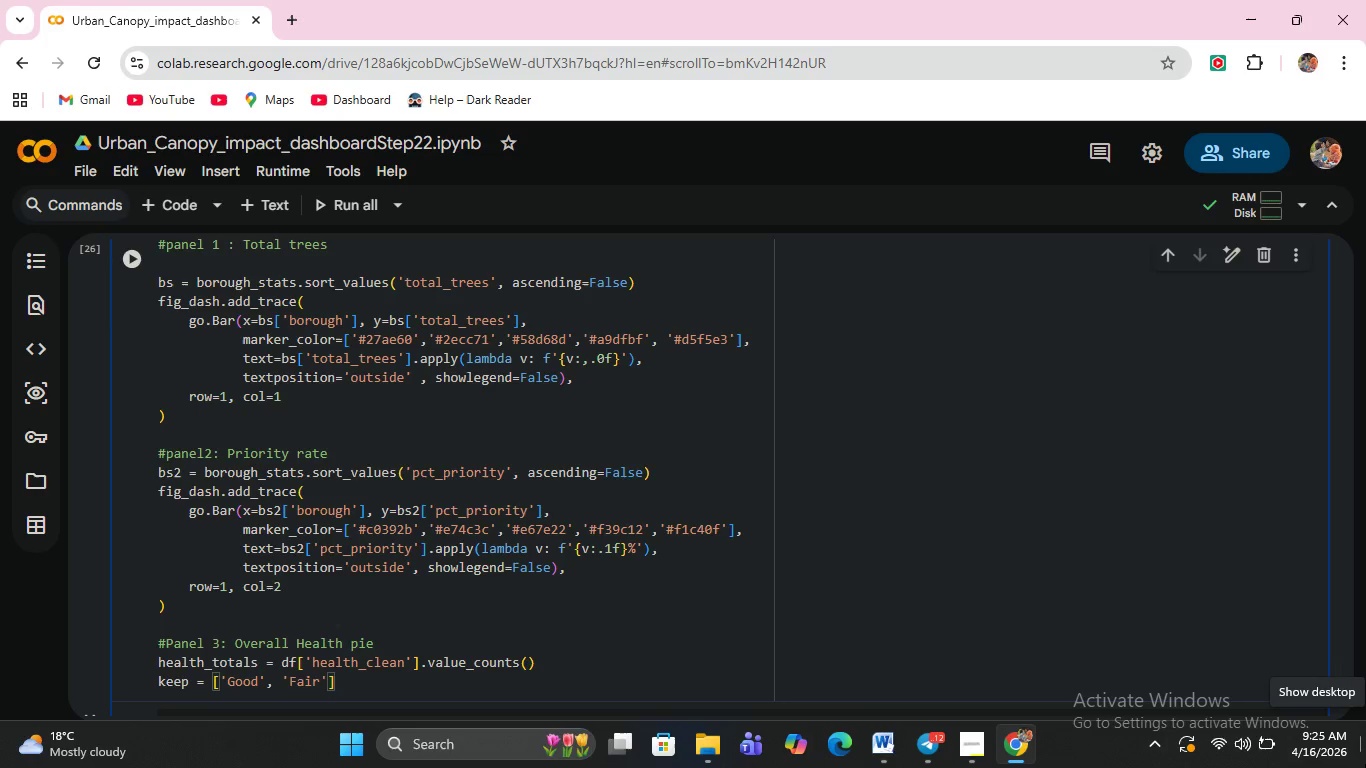 
key(ArrowRight)
 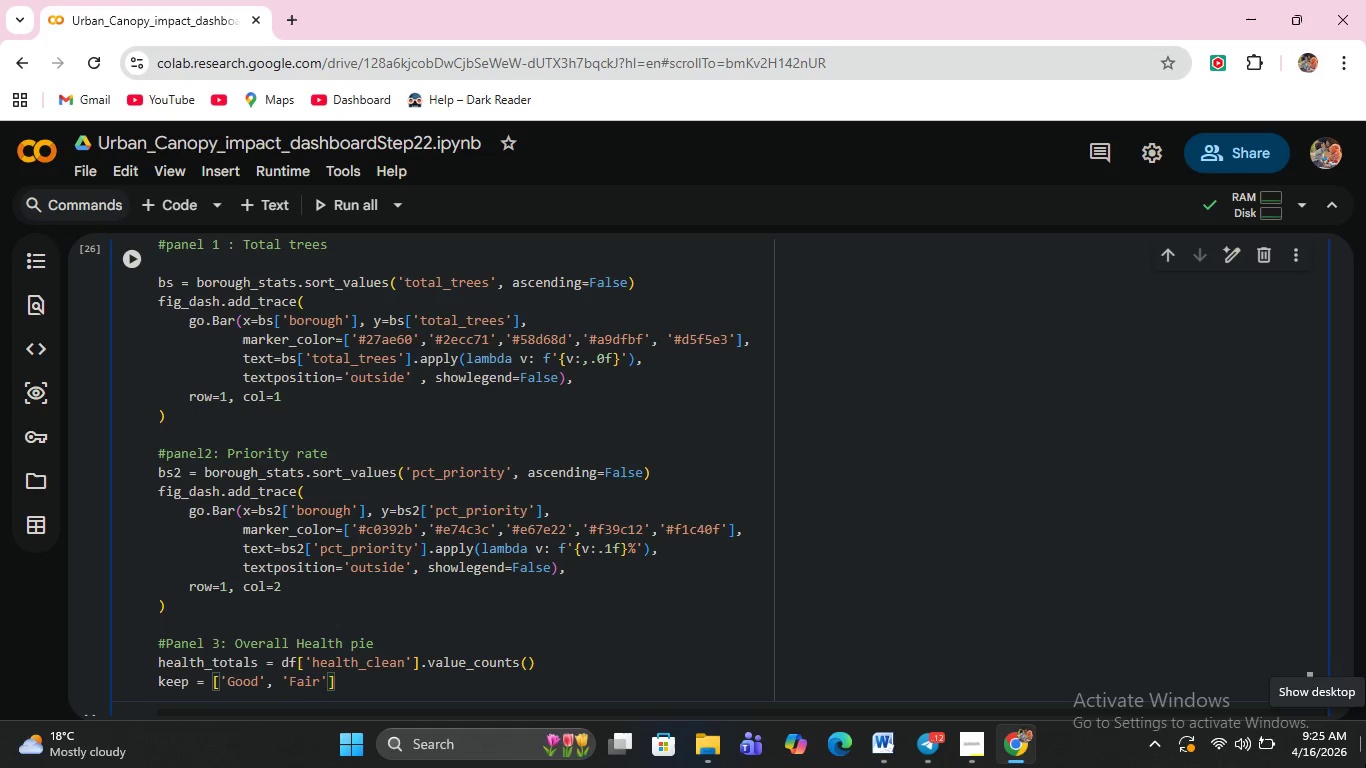 
type(, 'Poor)
 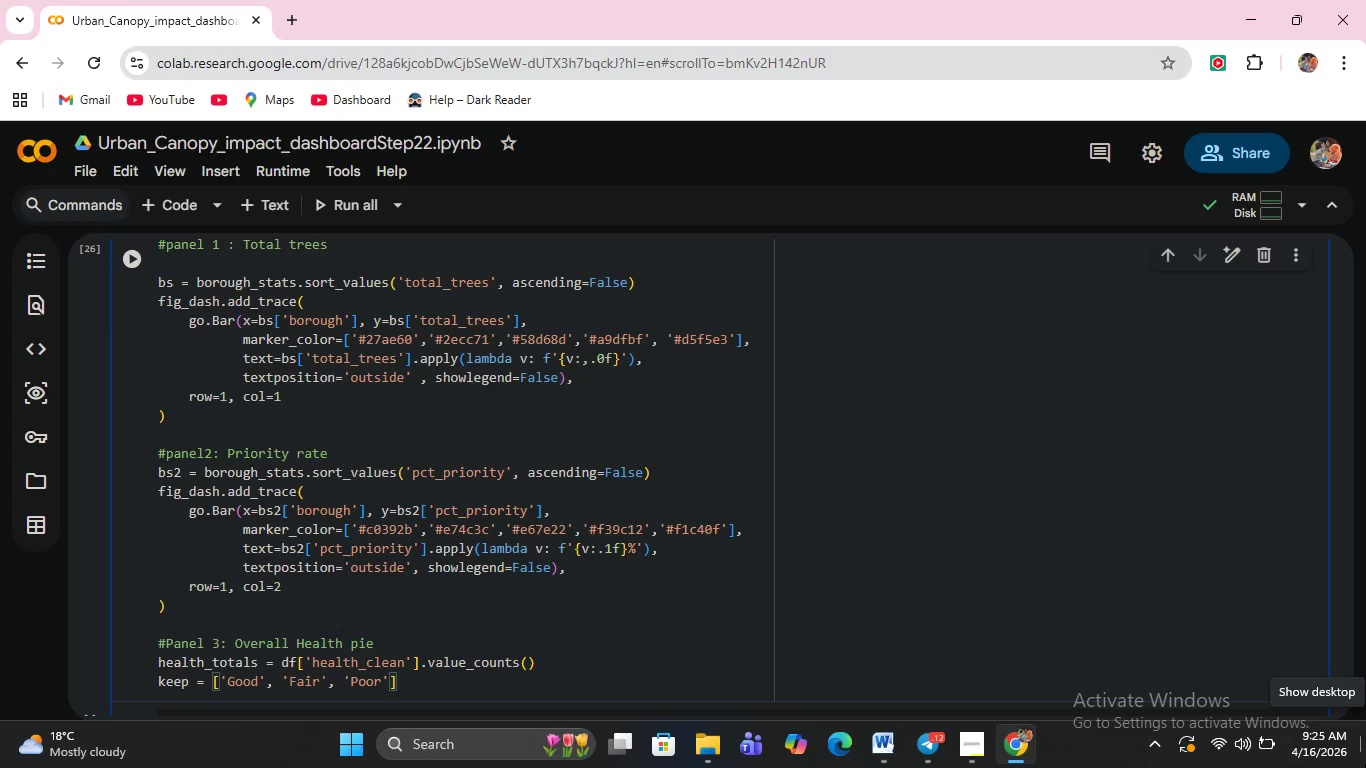 
key(ArrowRight)
 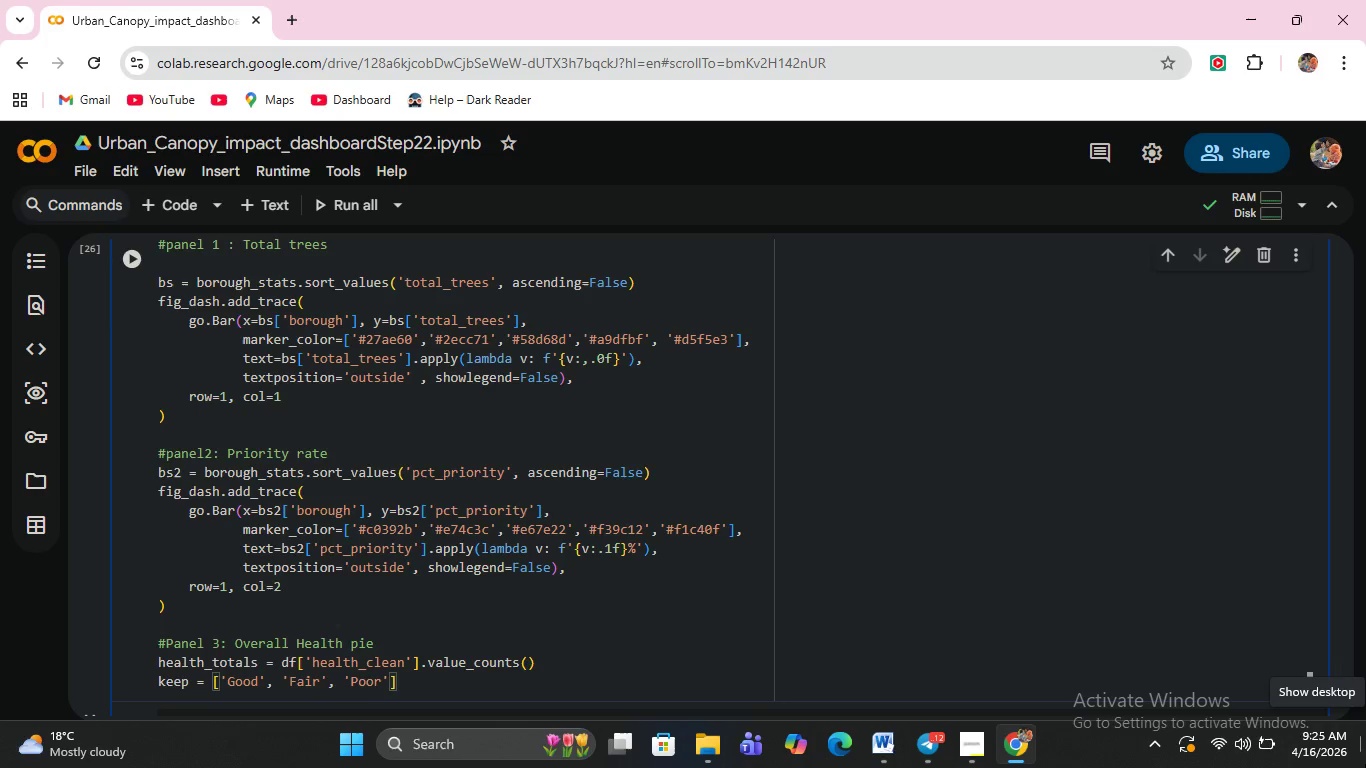 
key(Comma)
 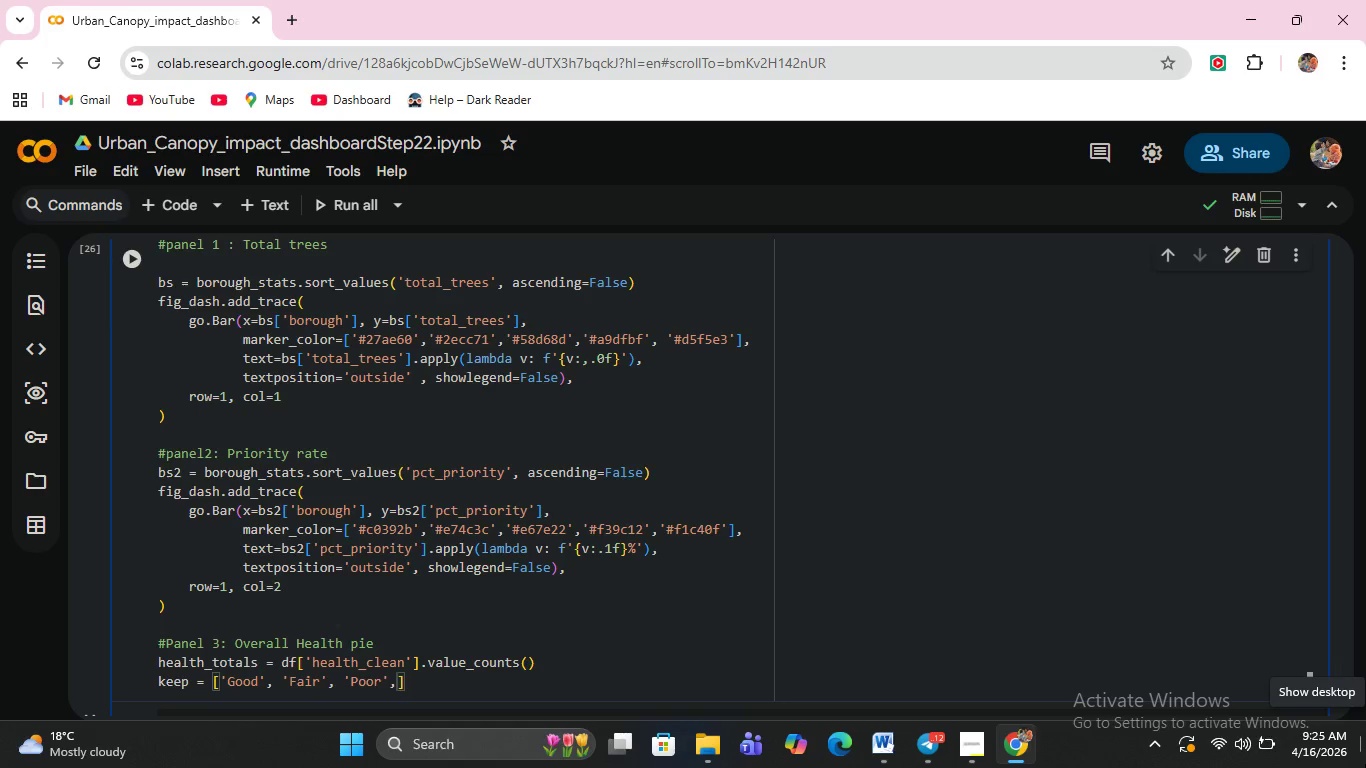 
key(Space)
 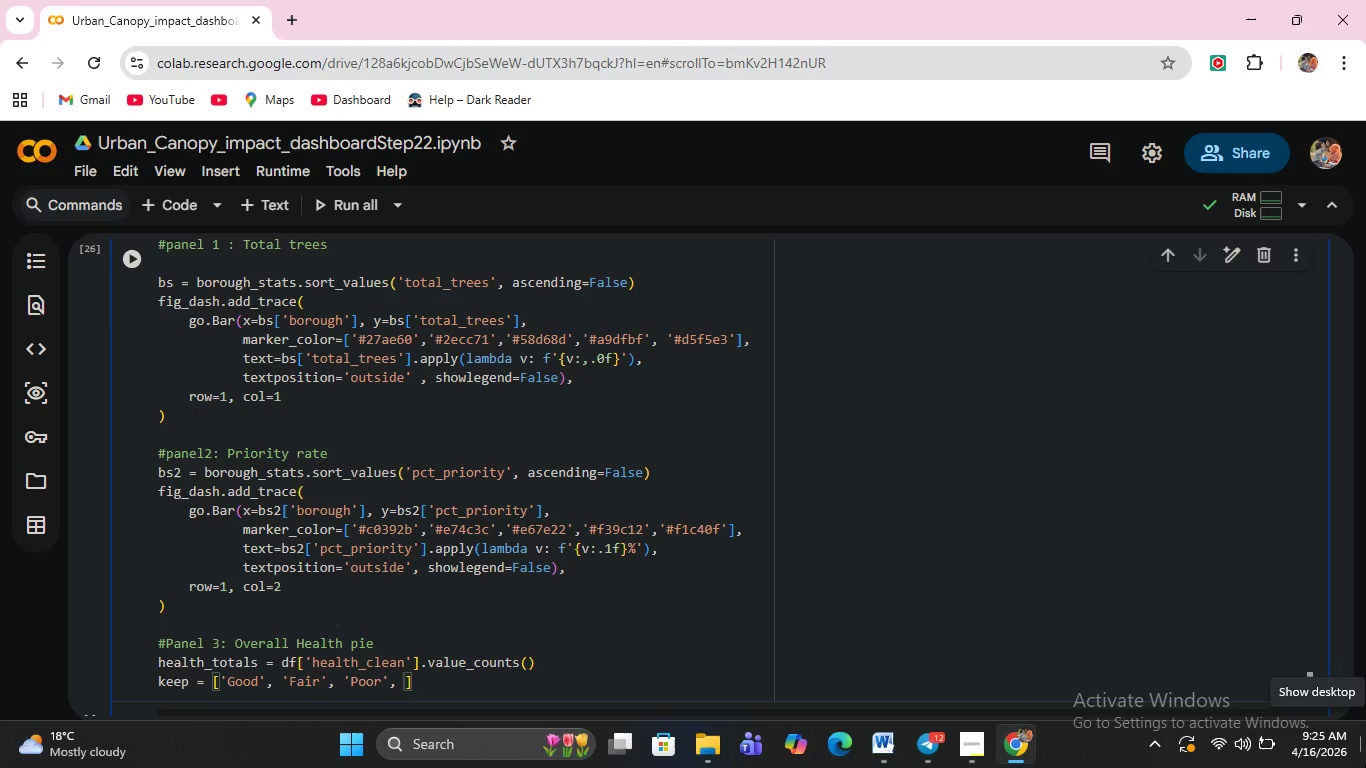 
key(Quote)
 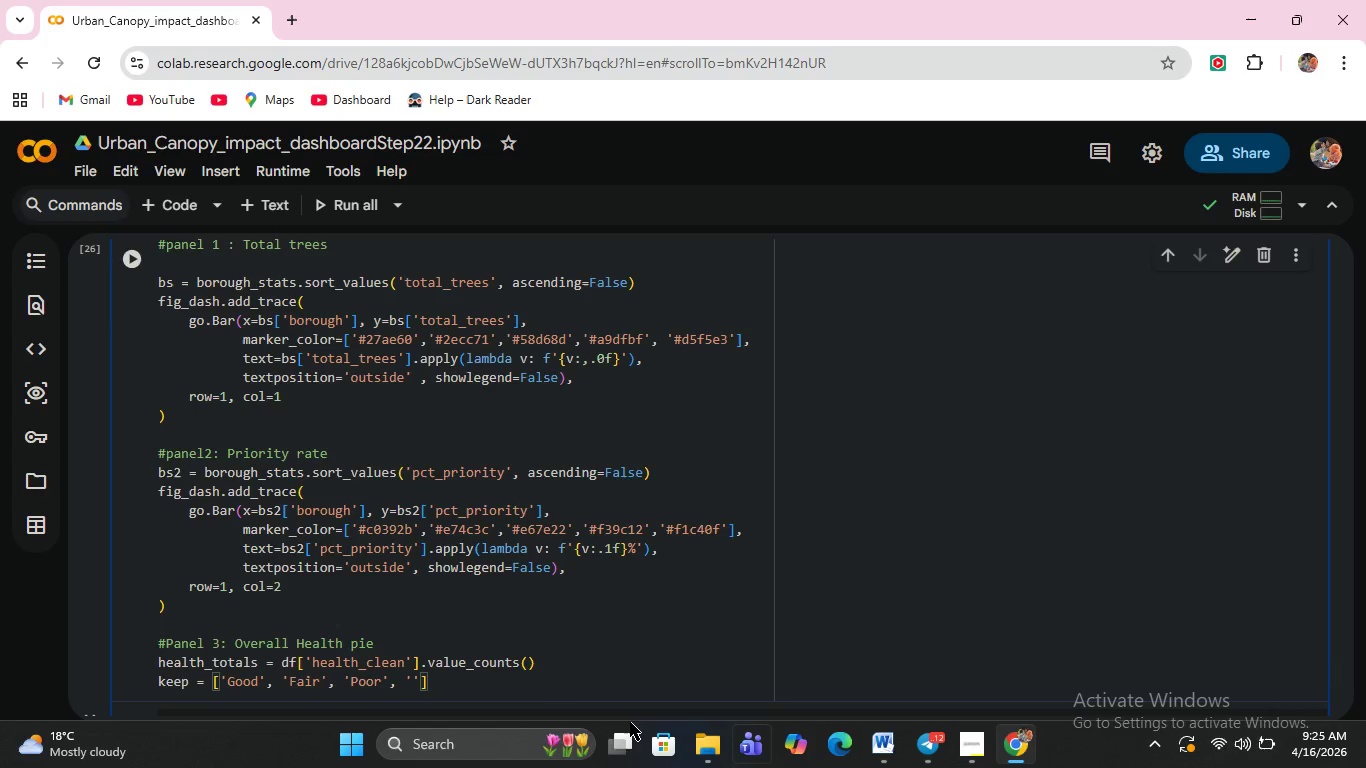 
mouse_move([541, 692])
 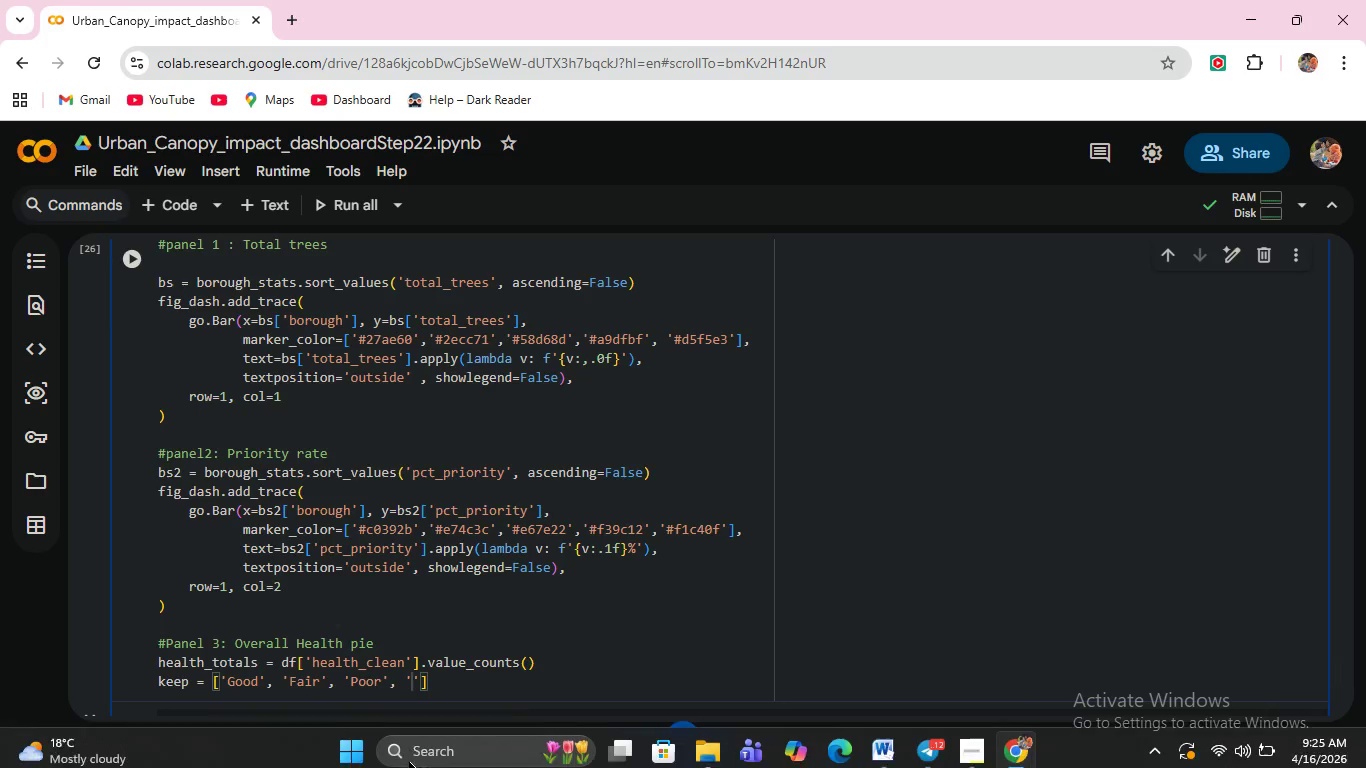 
type(Dead)
 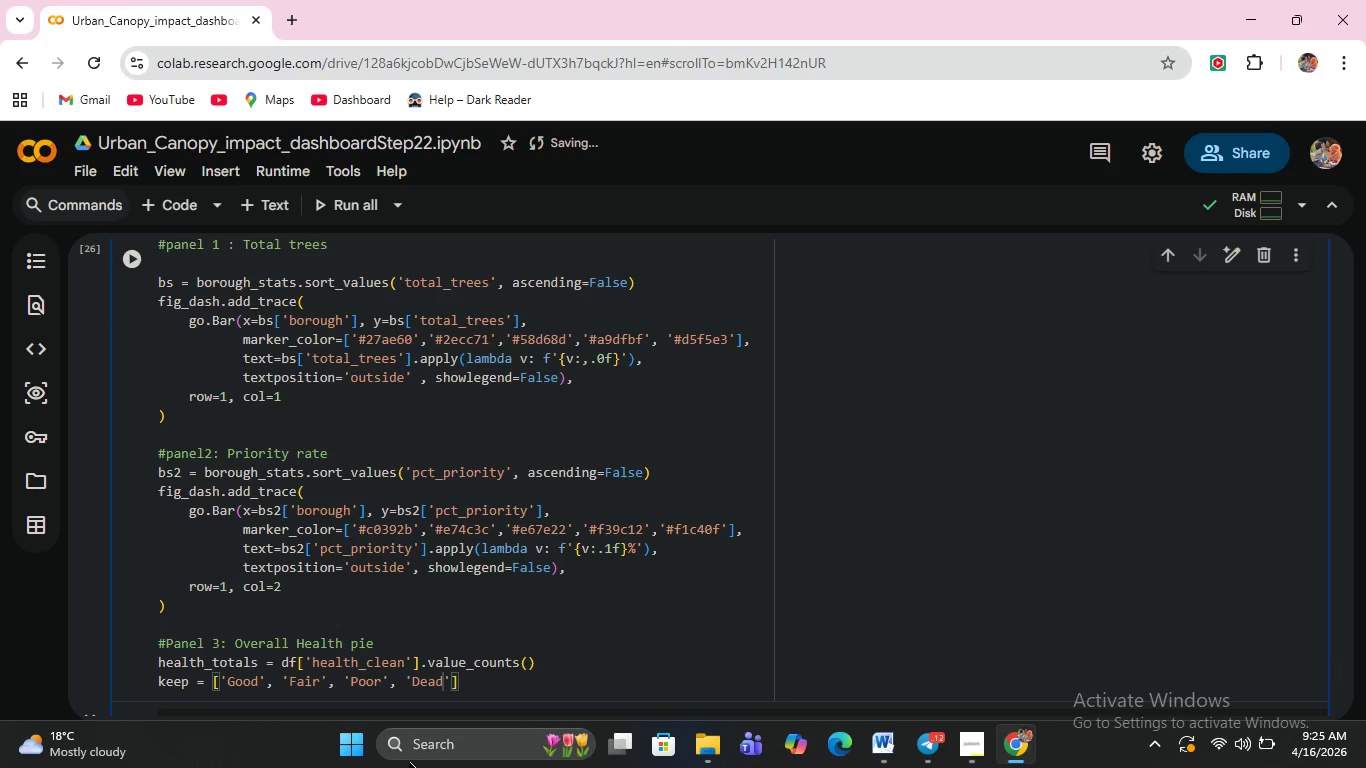 
key(ArrowRight)
 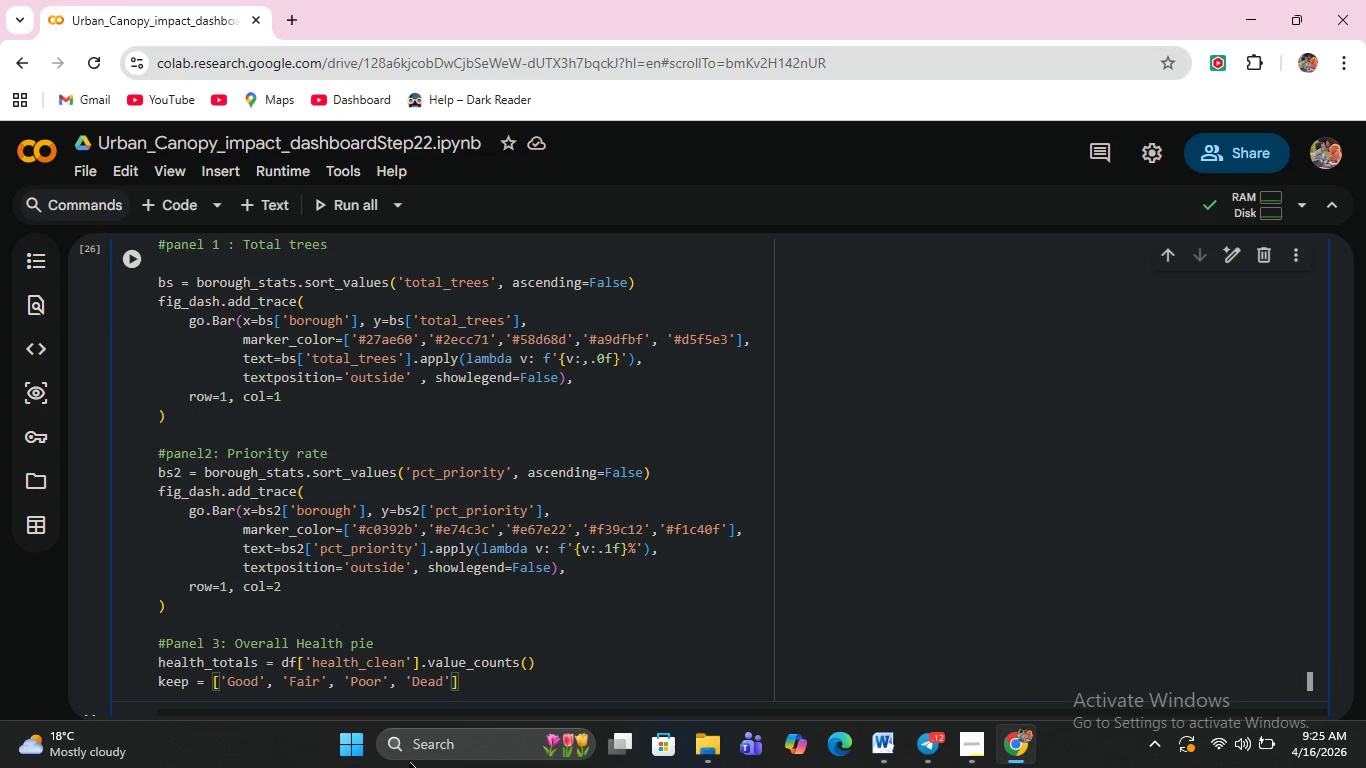 
key(Comma)
 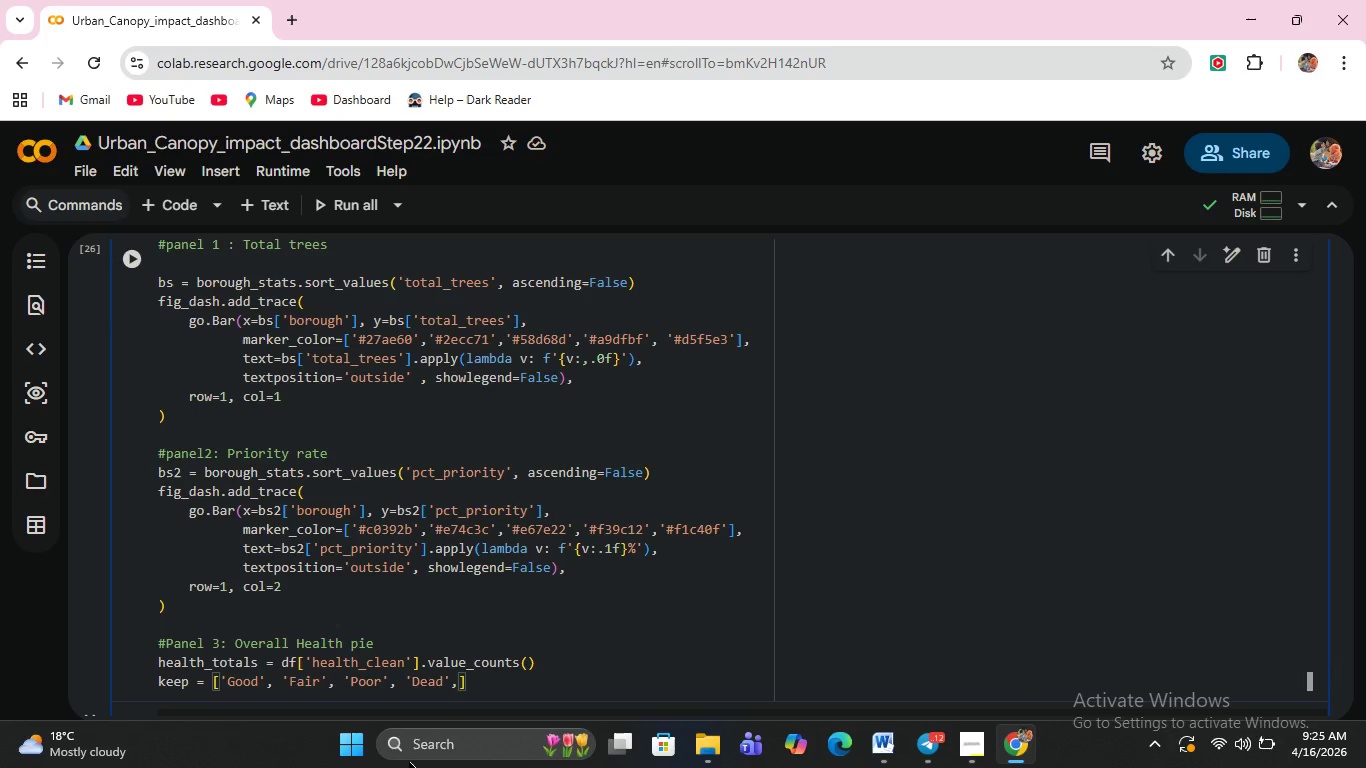 
key(Space)
 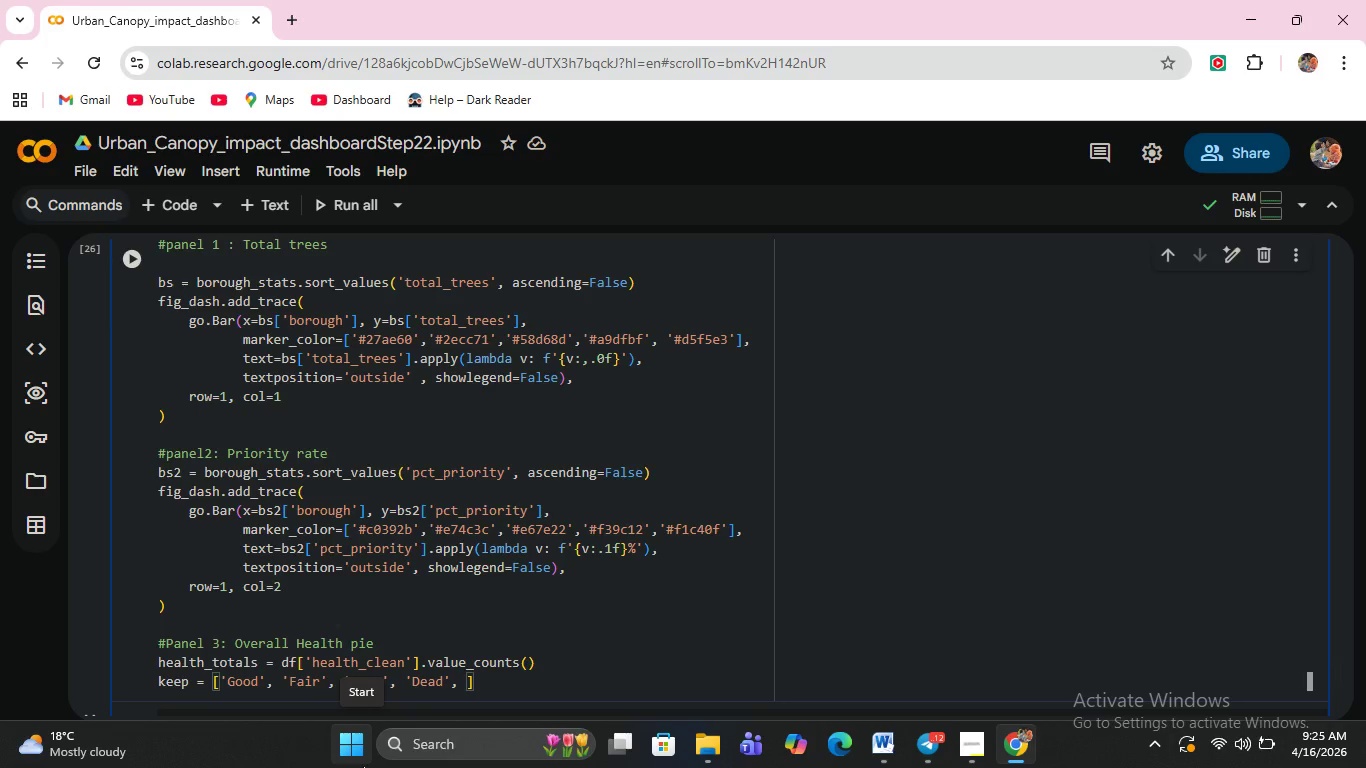 
type('Stump)
 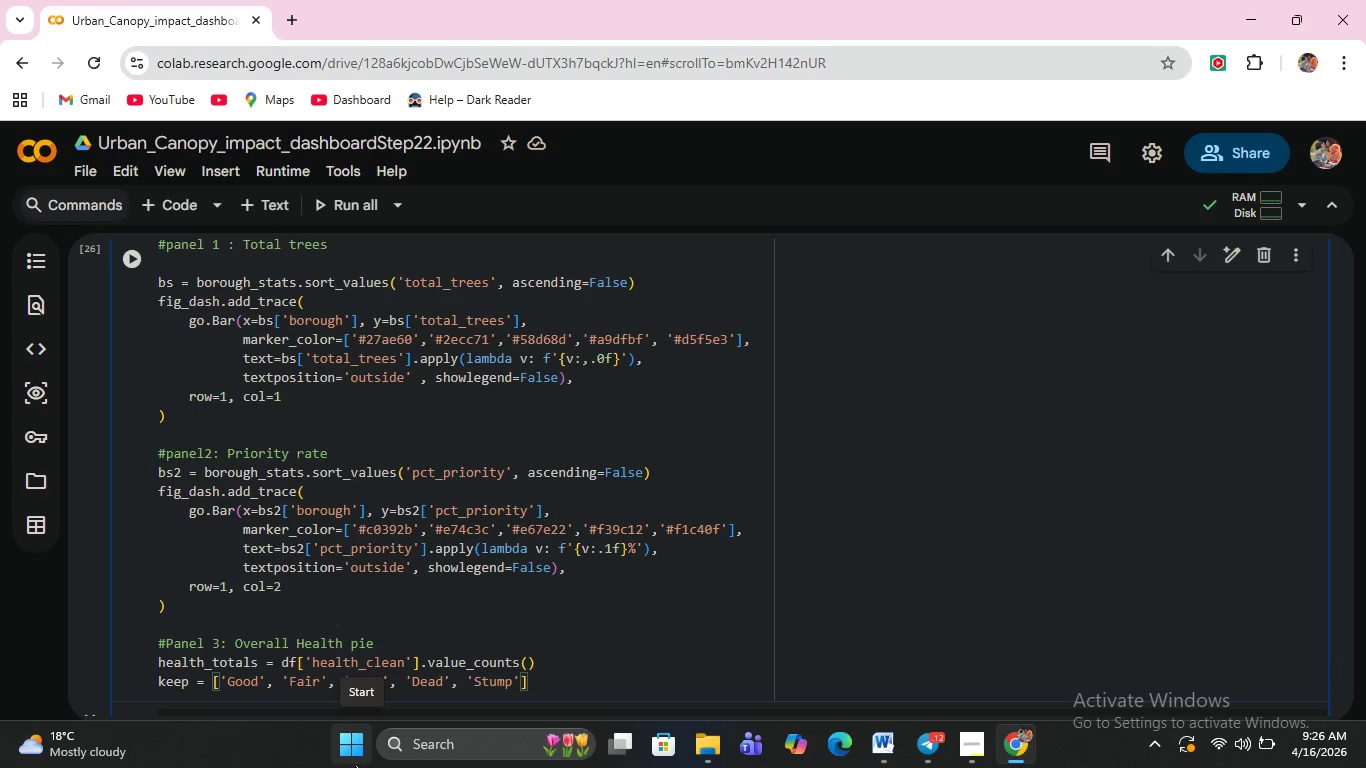 
key(ArrowRight)
 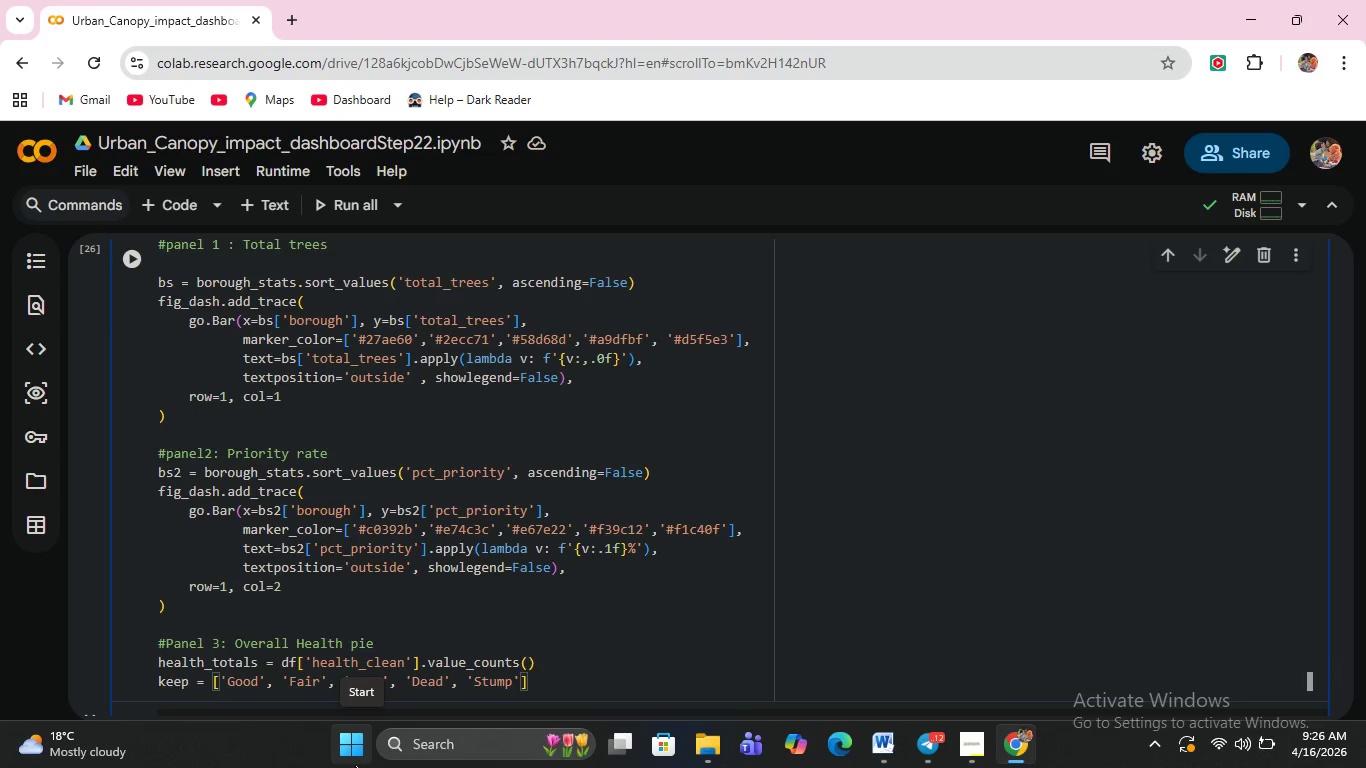 
key(Enter)
 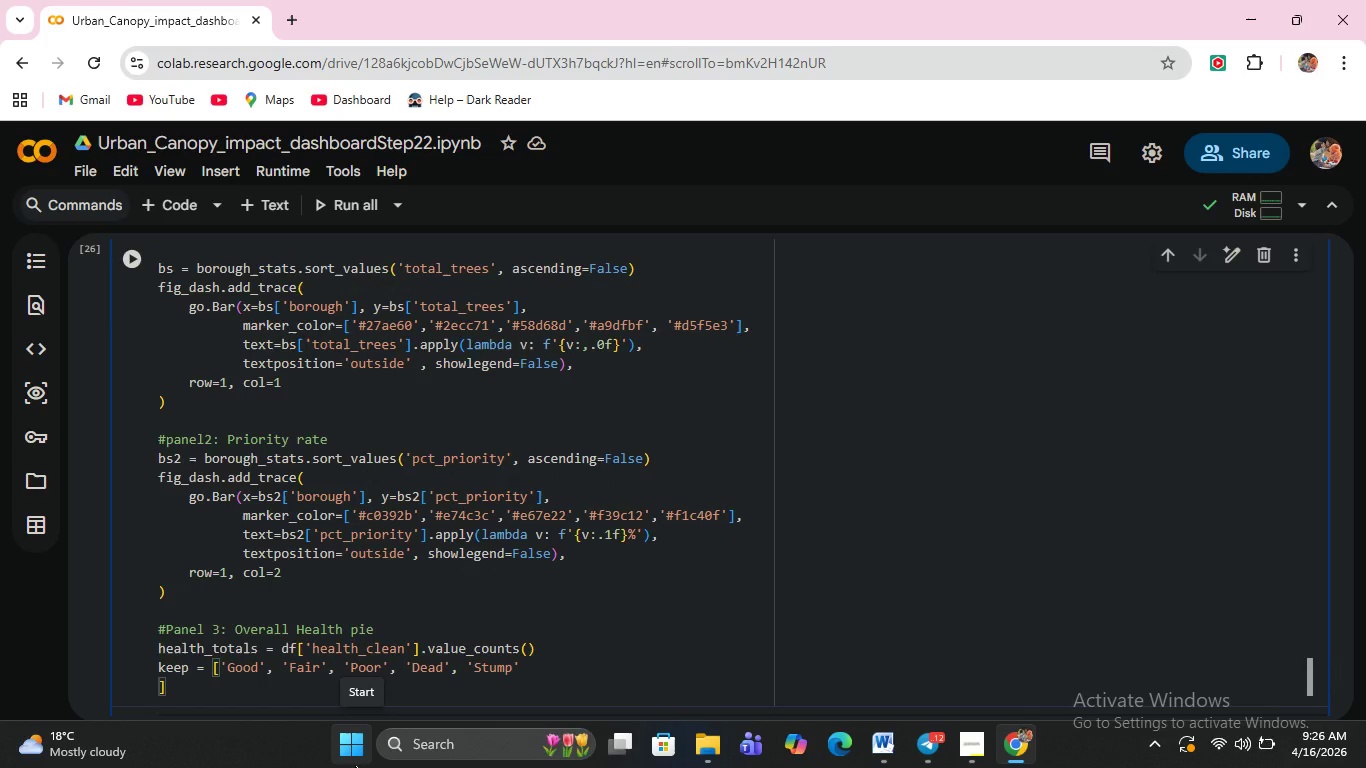 
key(Backspace)
 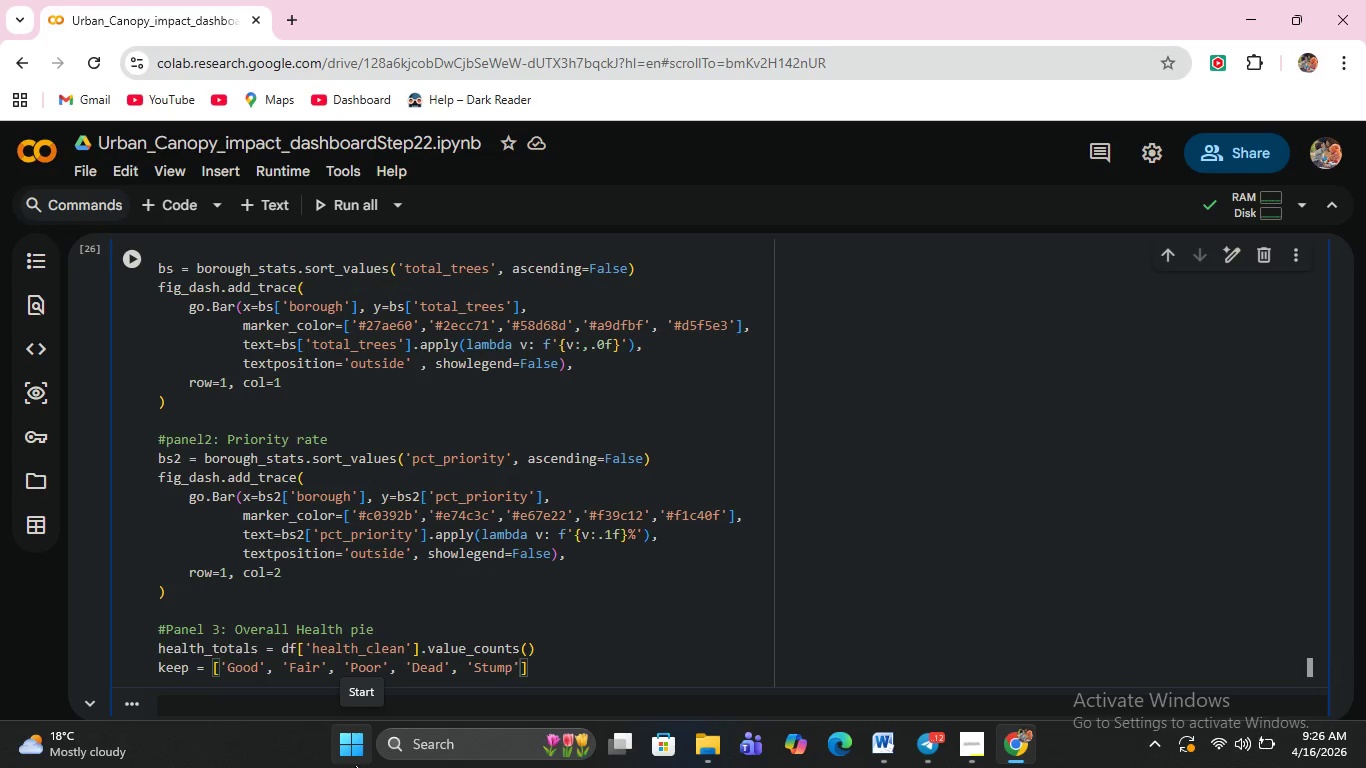 
key(ArrowRight)
 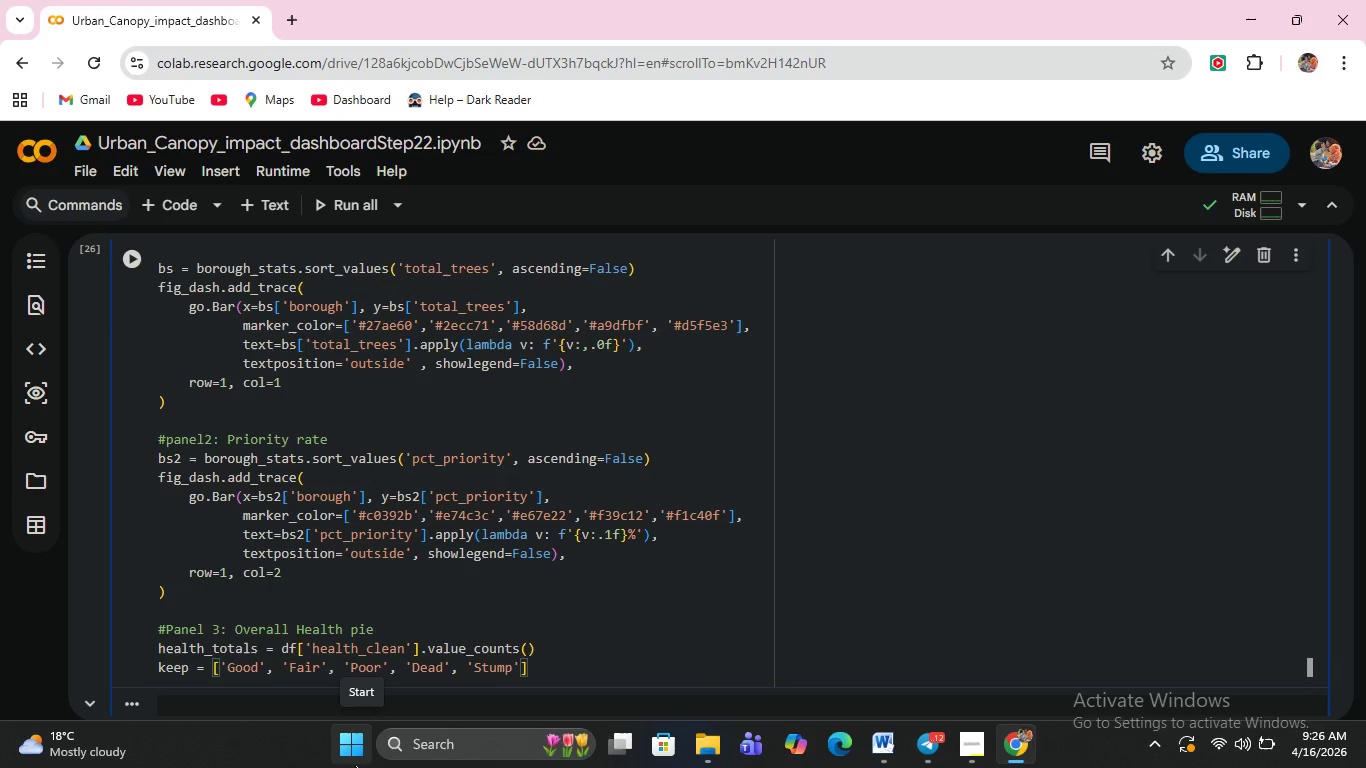 
key(Enter)
 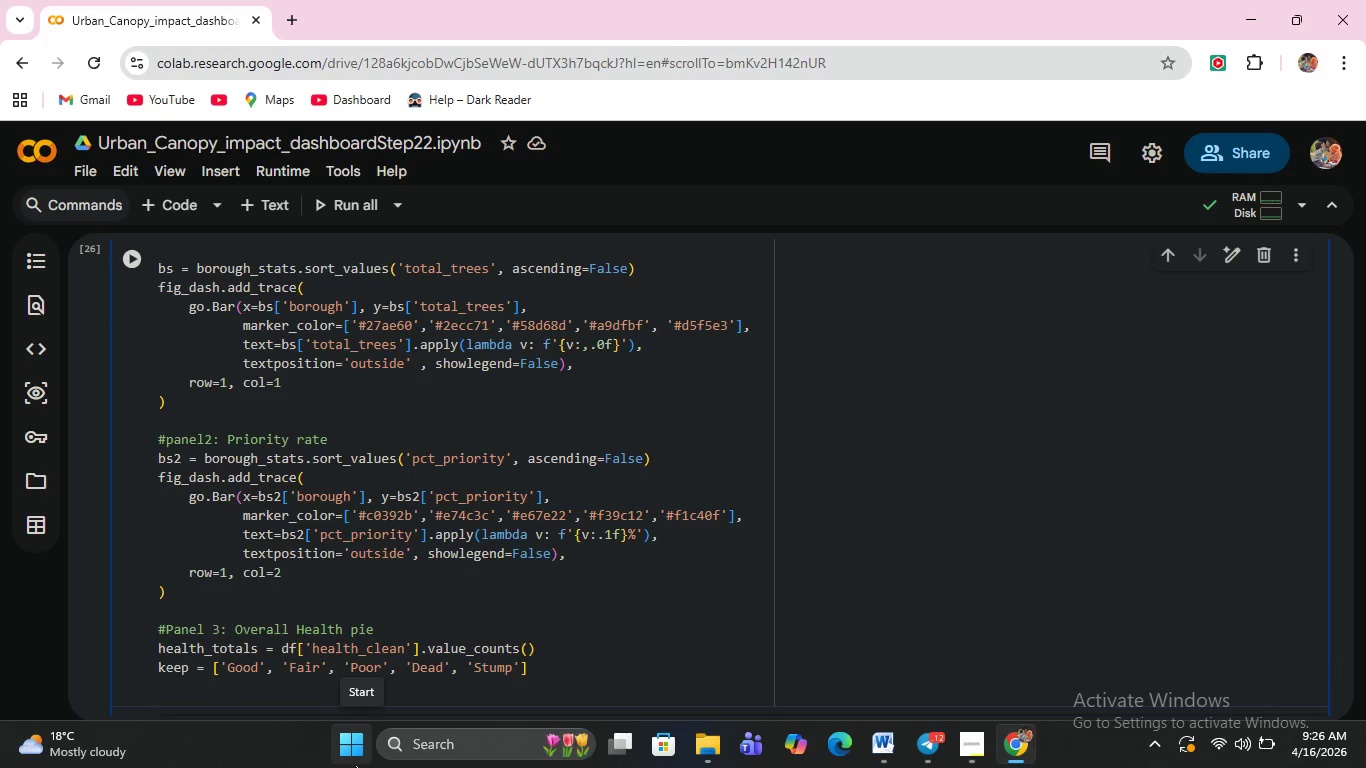 
type(ht = health)
 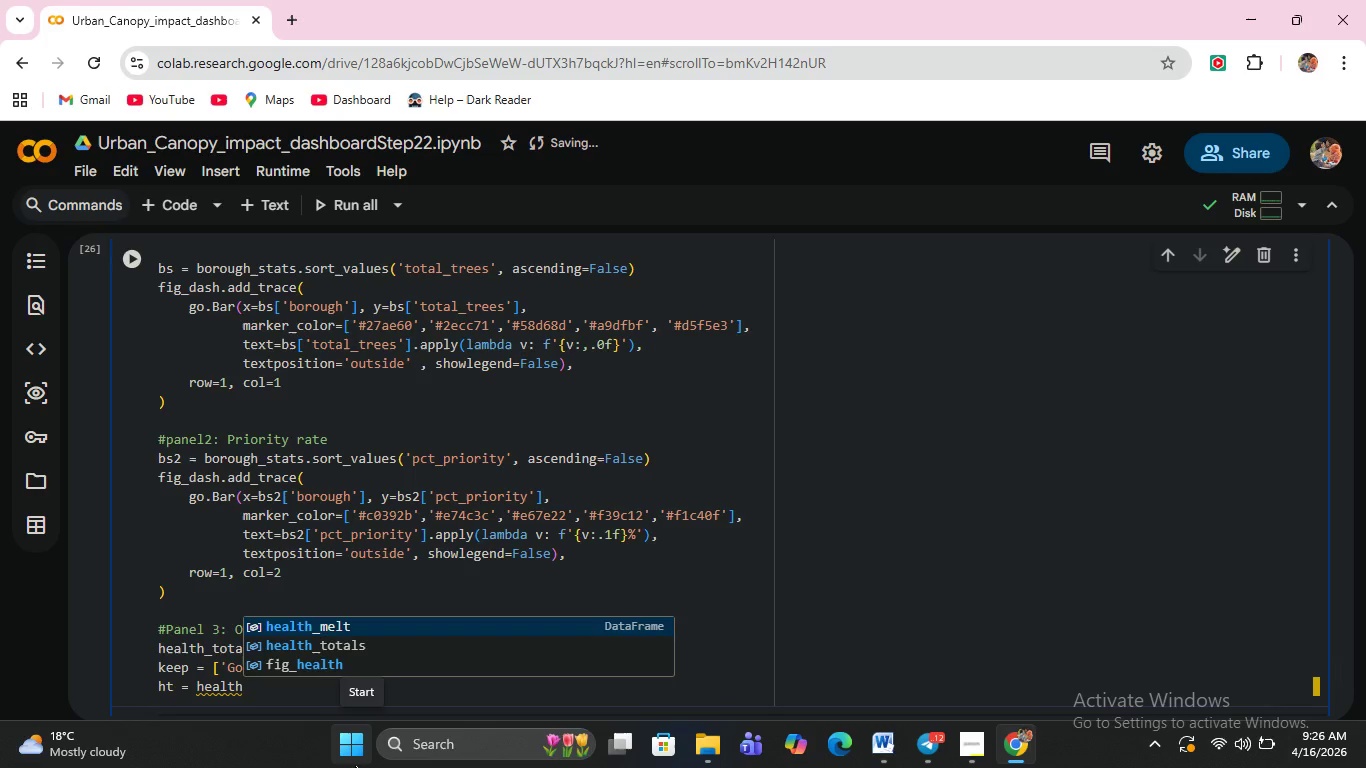 
key(ArrowDown)
 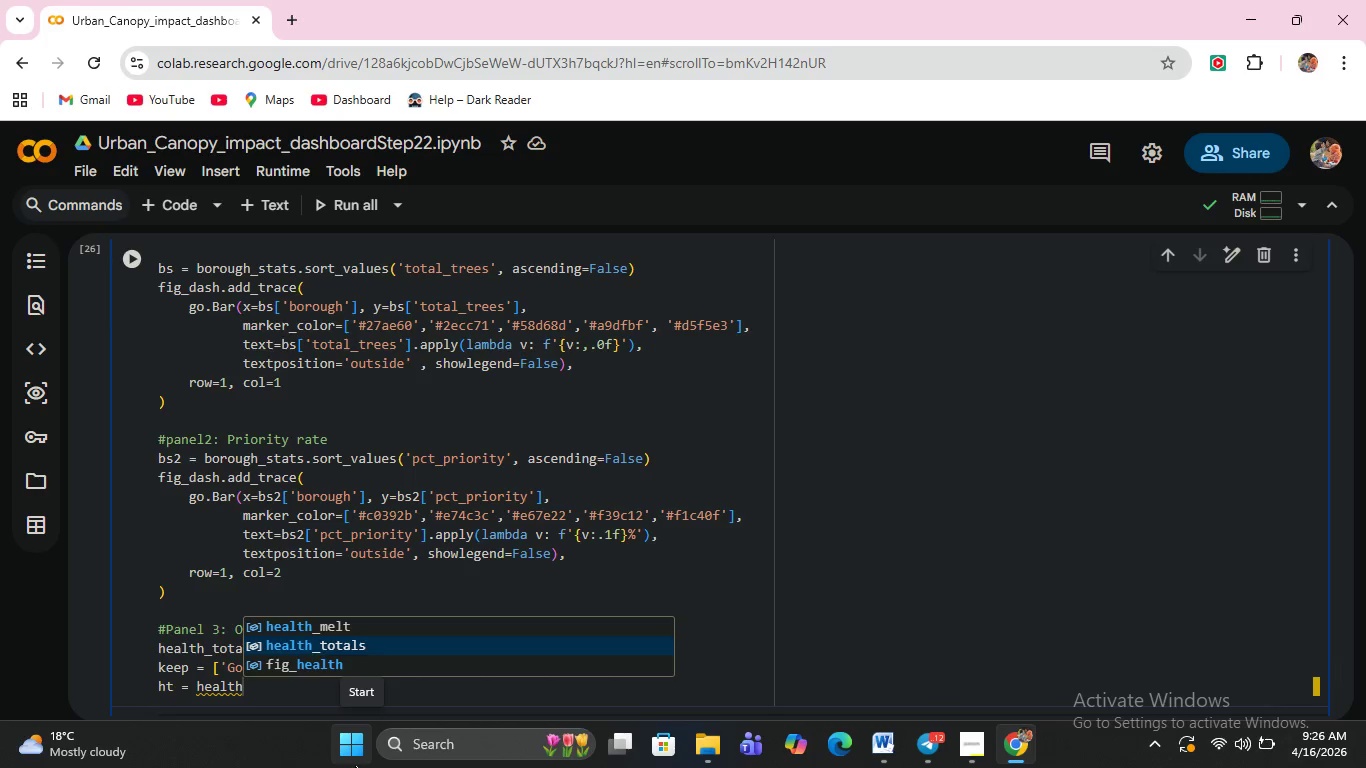 
key(Enter)
 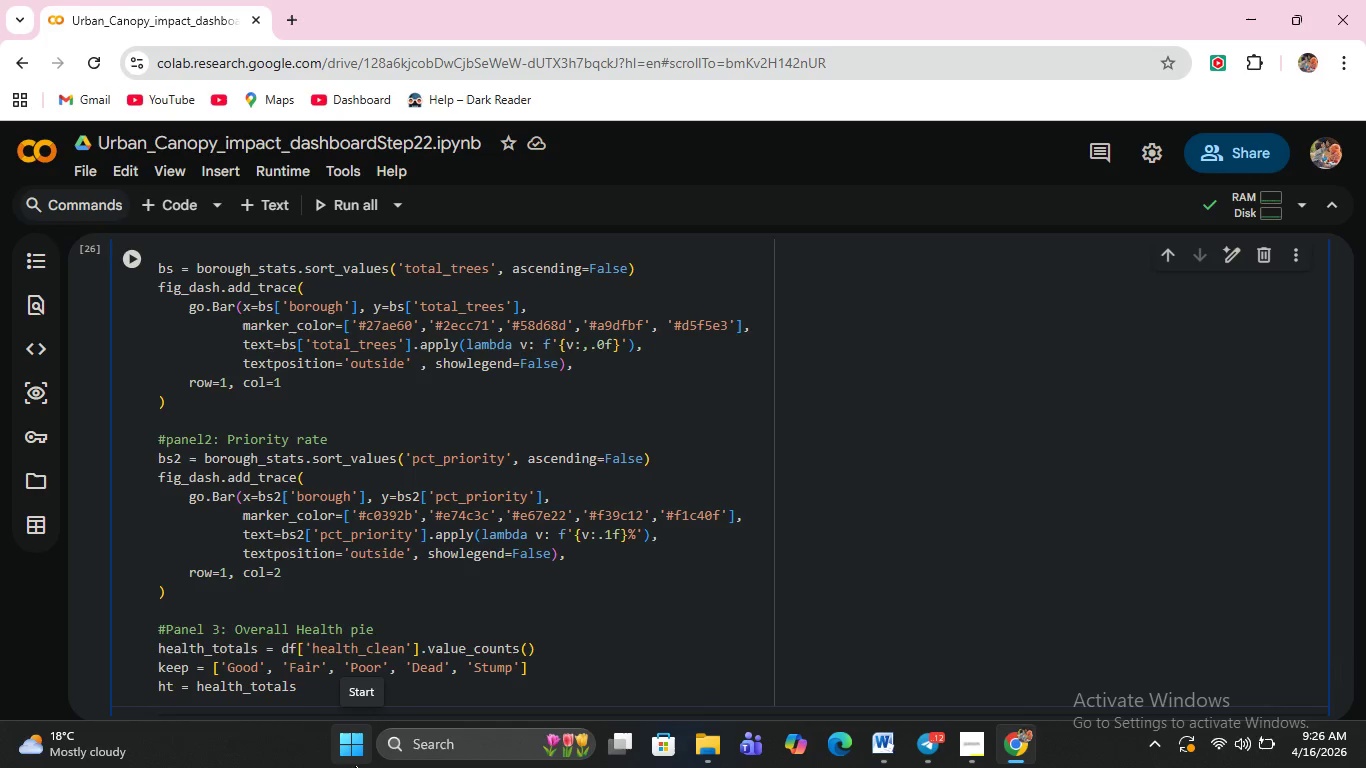 
type([health)
 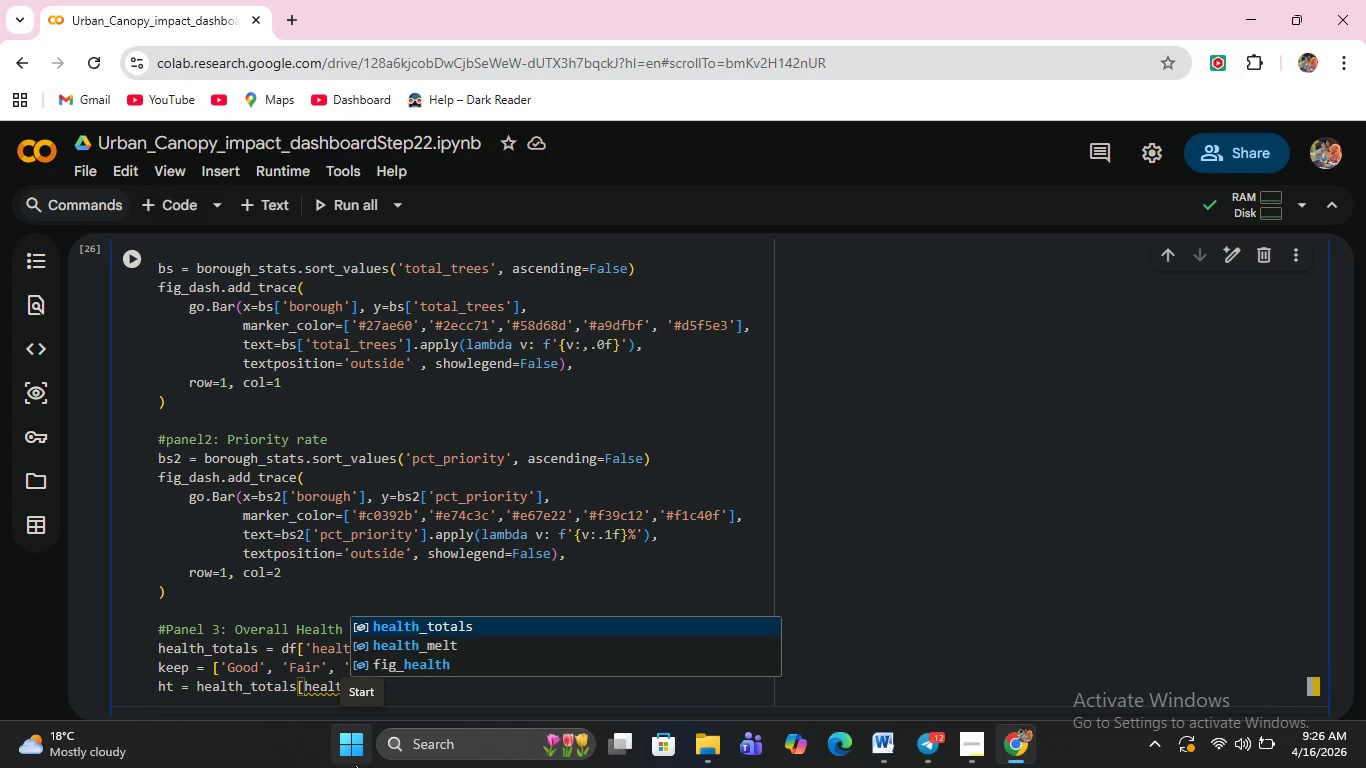 
key(Enter)
 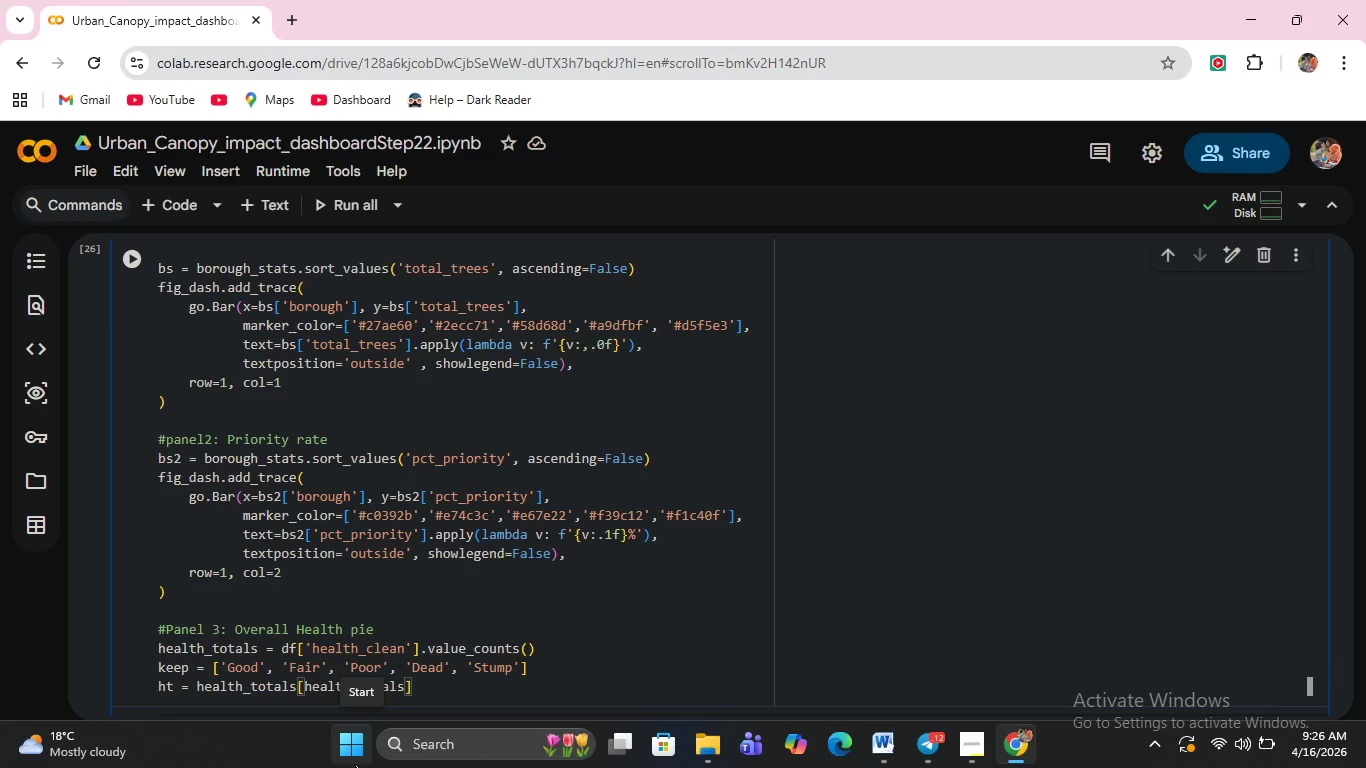 
type(.index)
 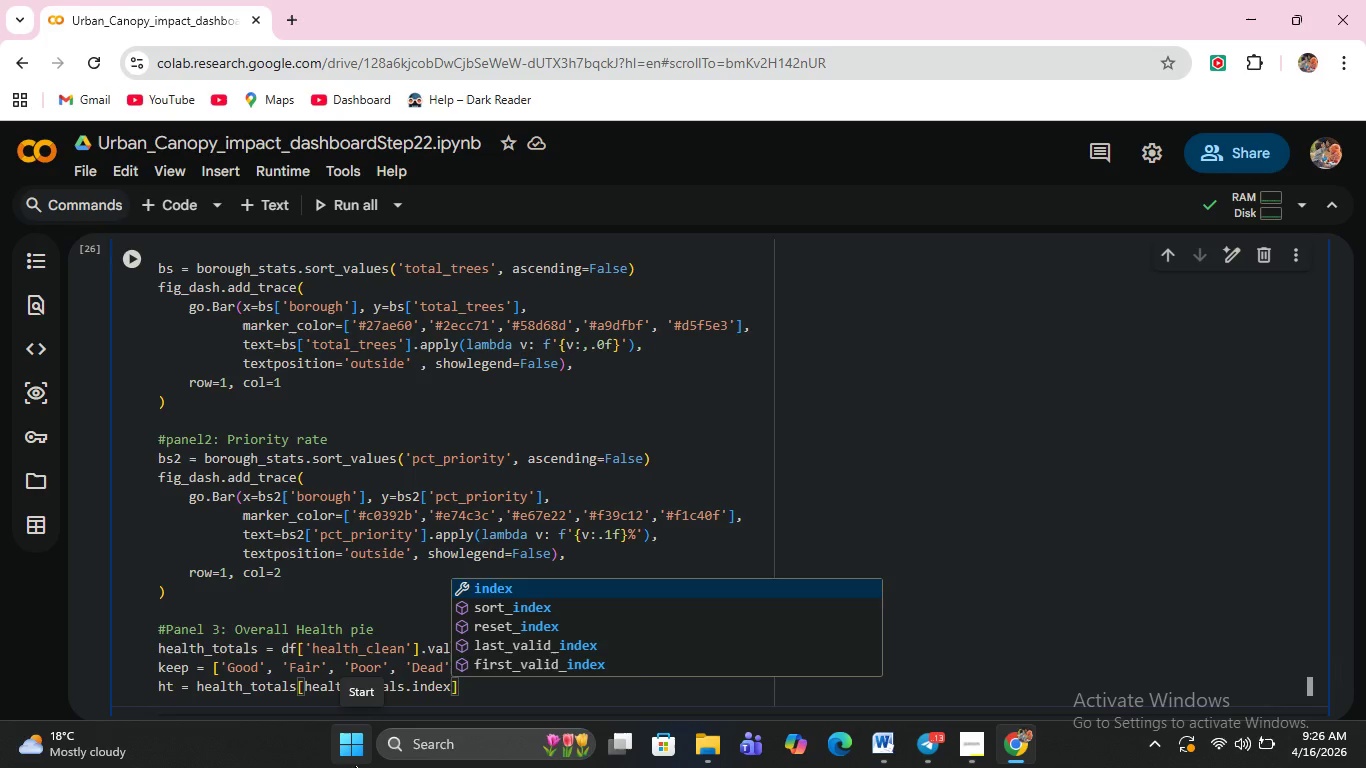 
wait(6.11)
 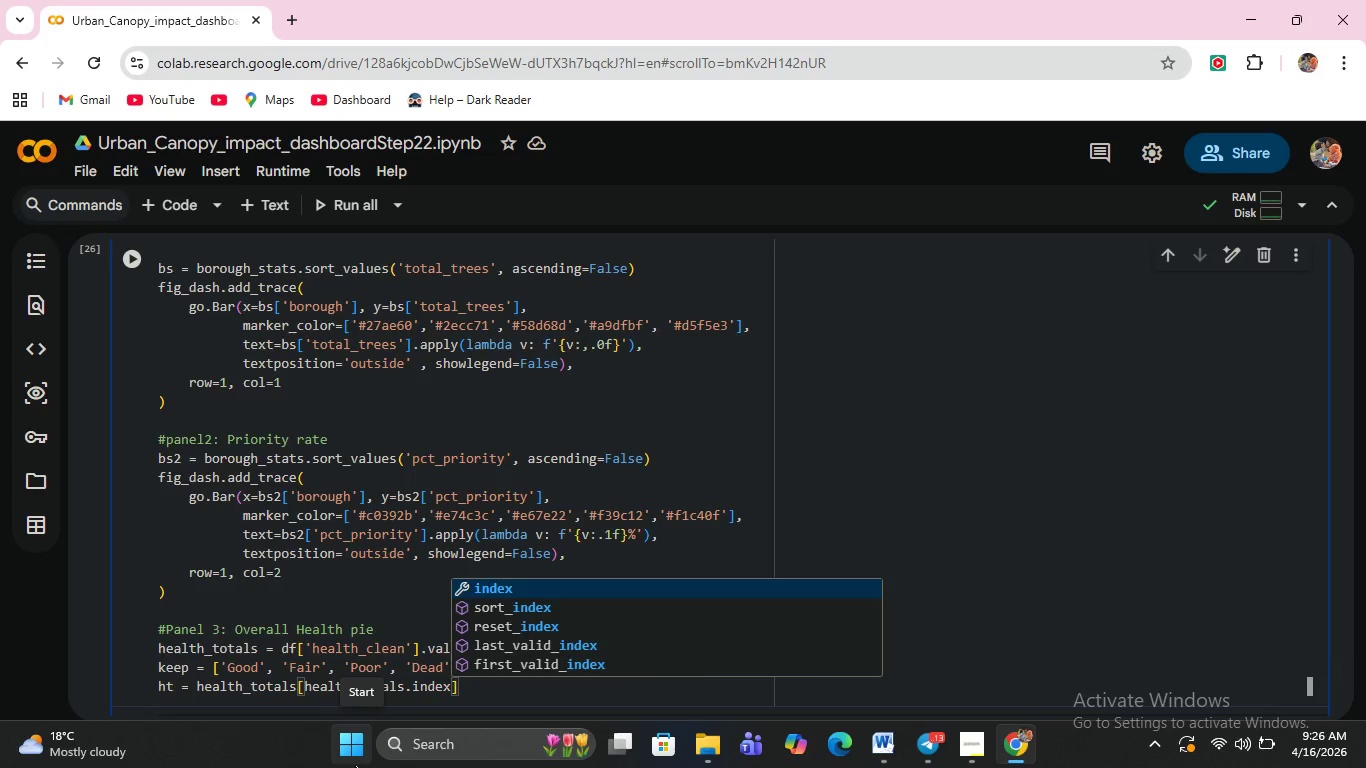 
type(.isin(keep)
 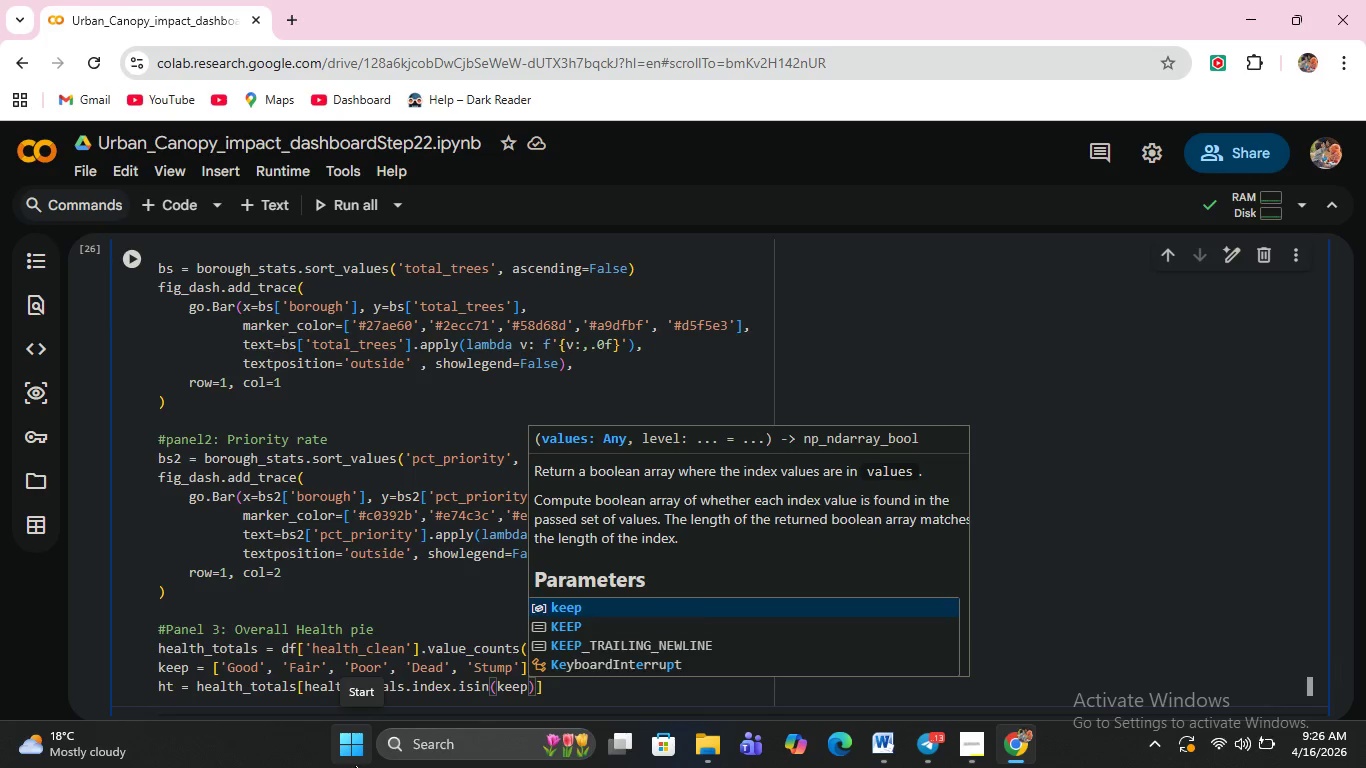 
left_click([1077, 610])
 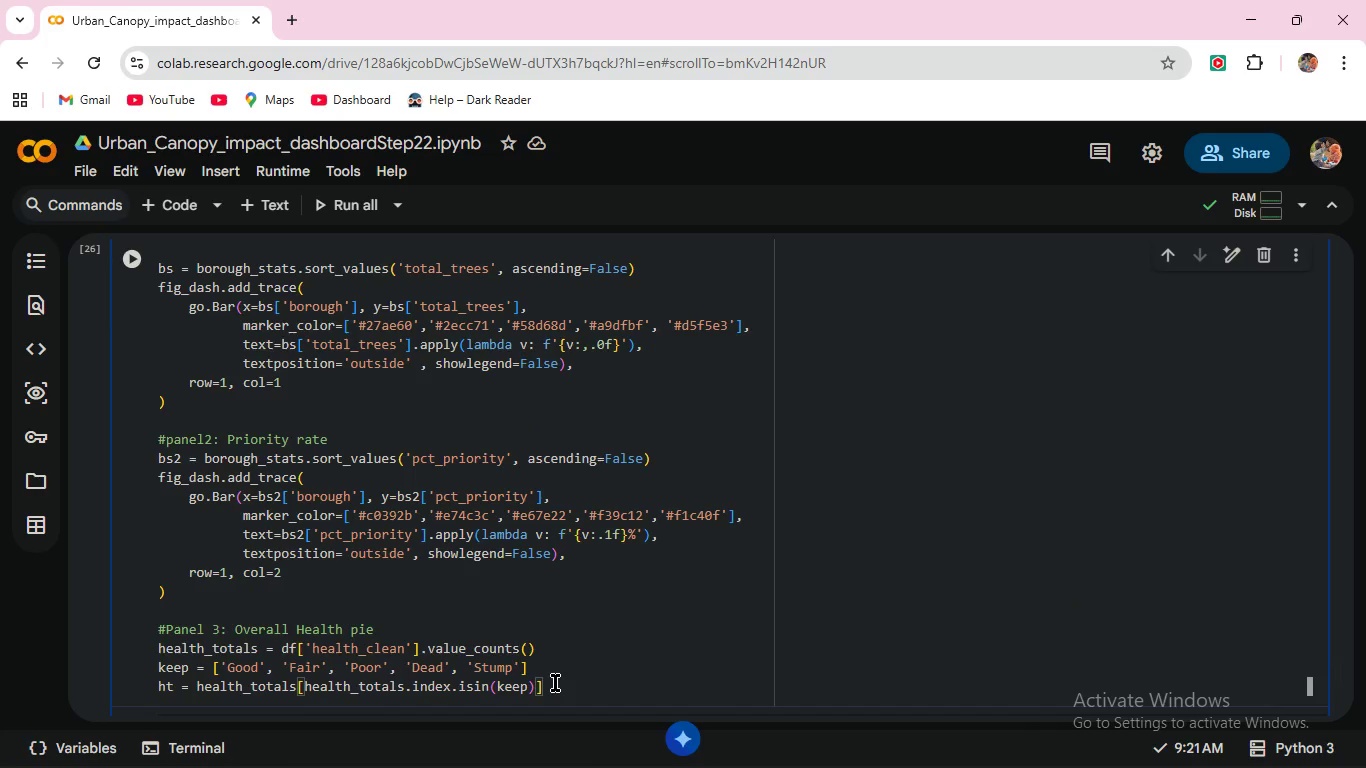 
wait(6.92)
 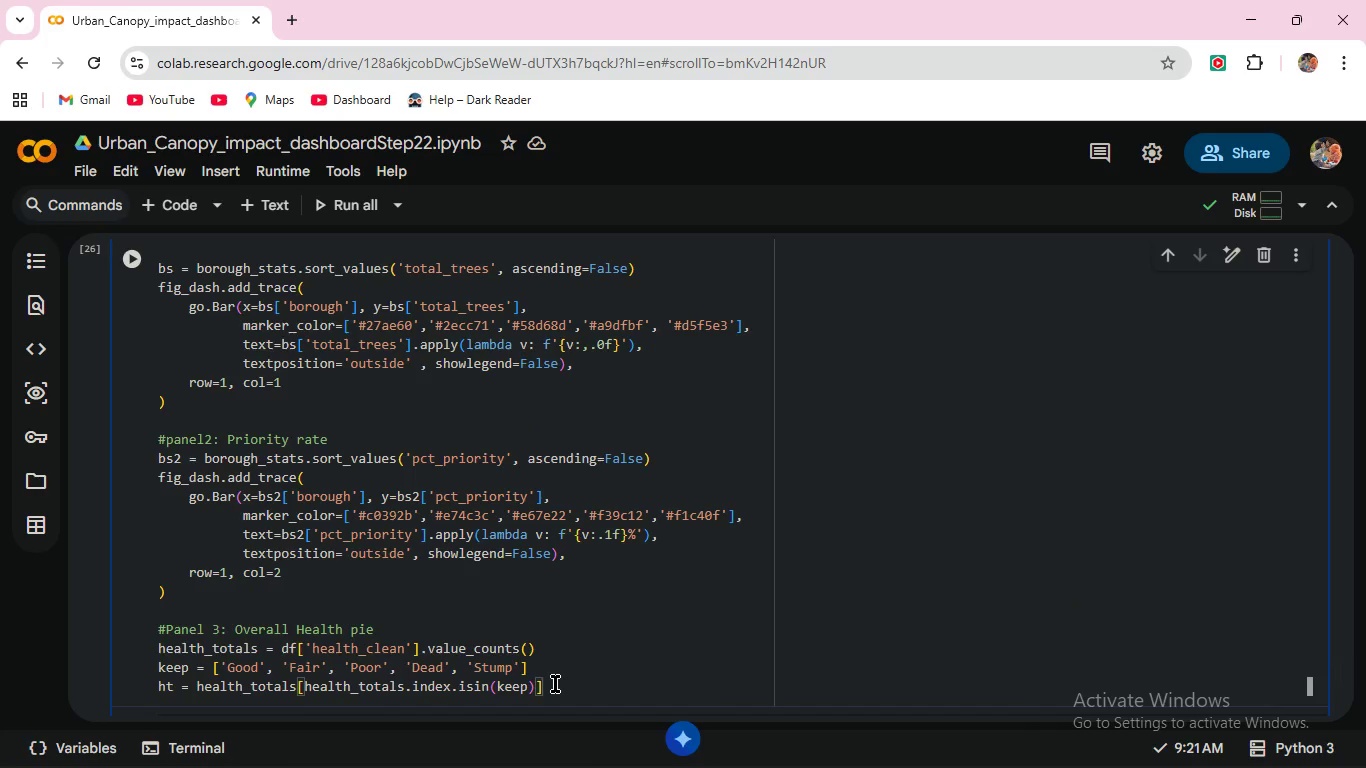 
left_click([555, 683])
 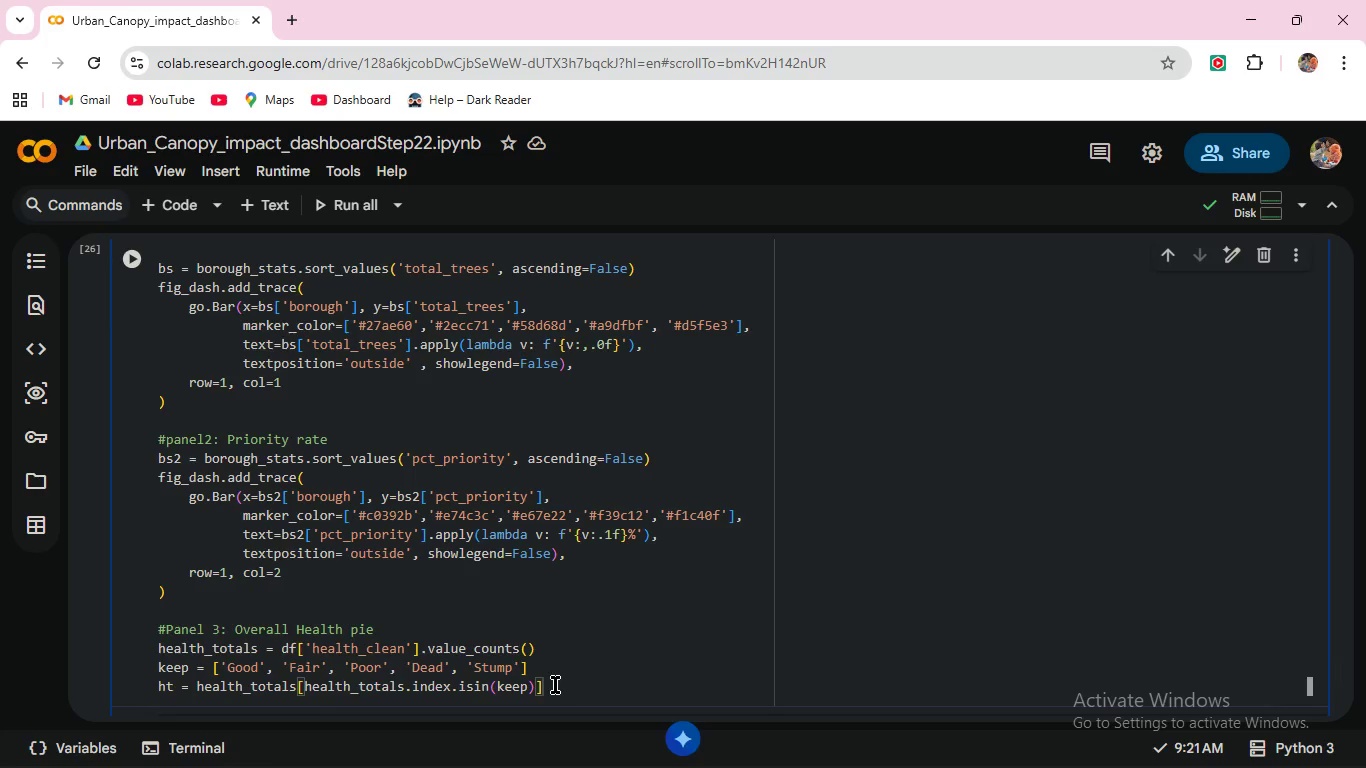 
key(Enter)
 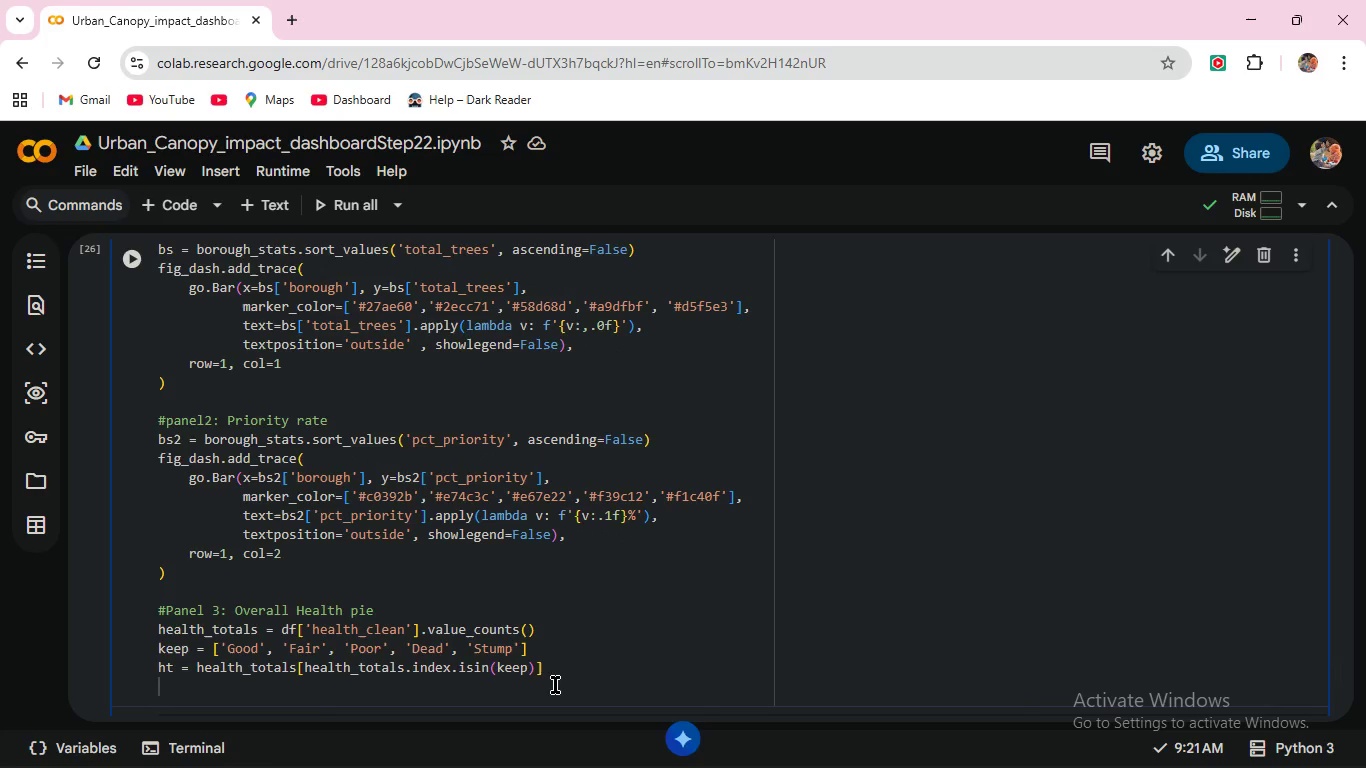 
type(fig_dash.add_trace()
 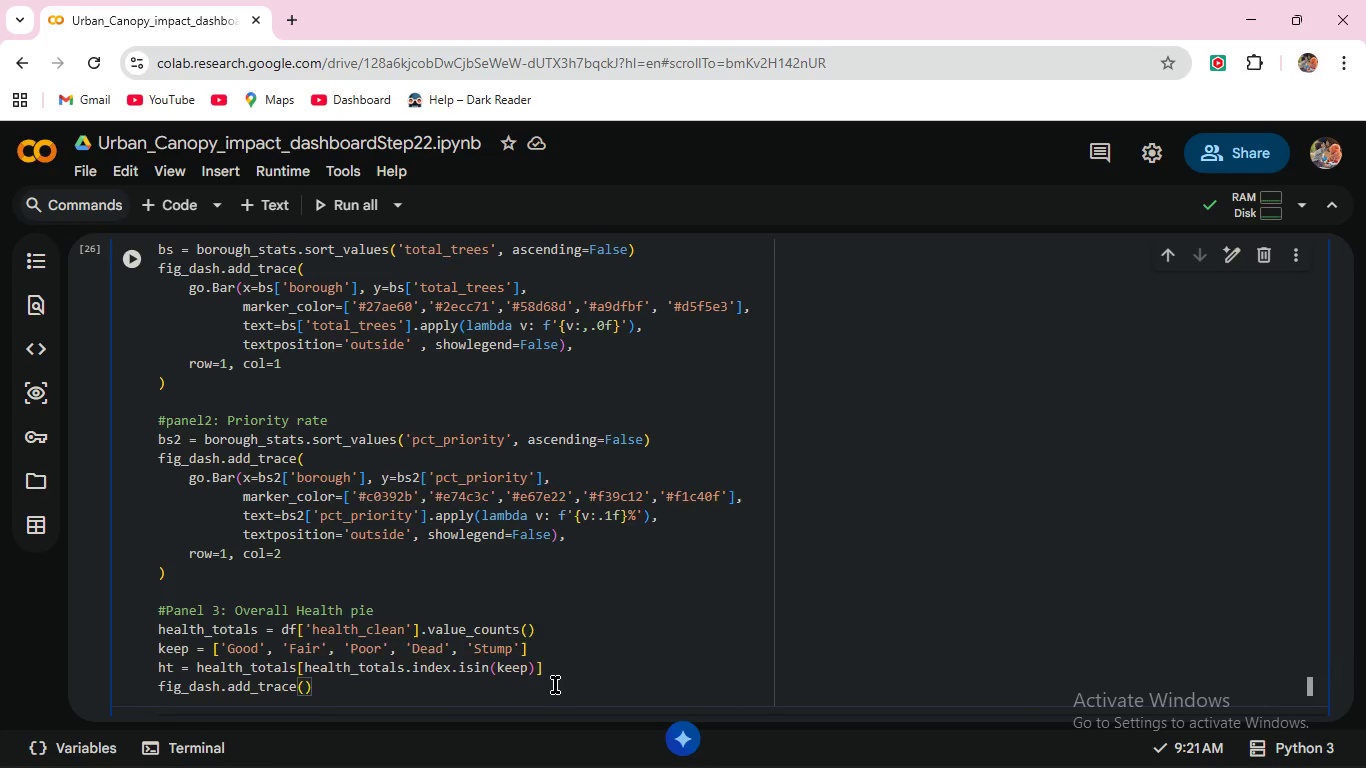 
key(Enter)
 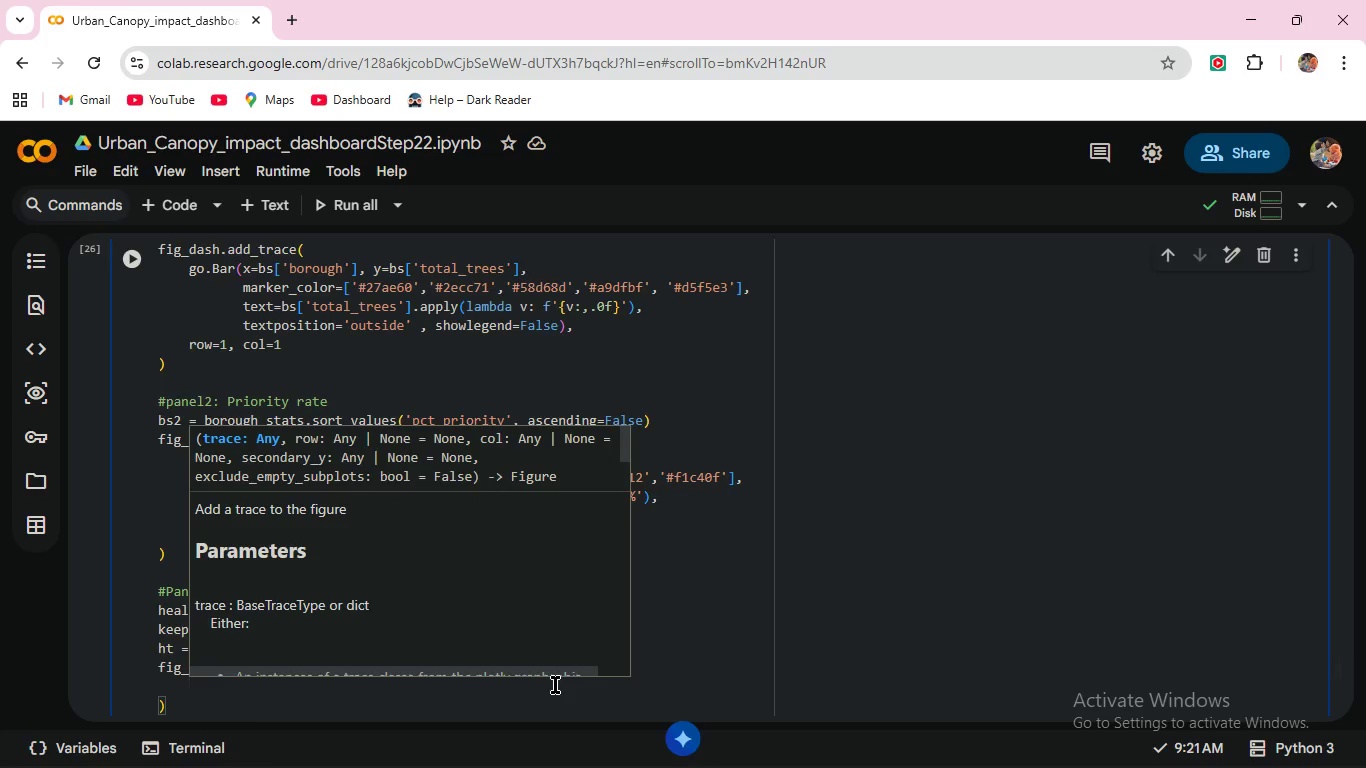 
type(go.pie()
 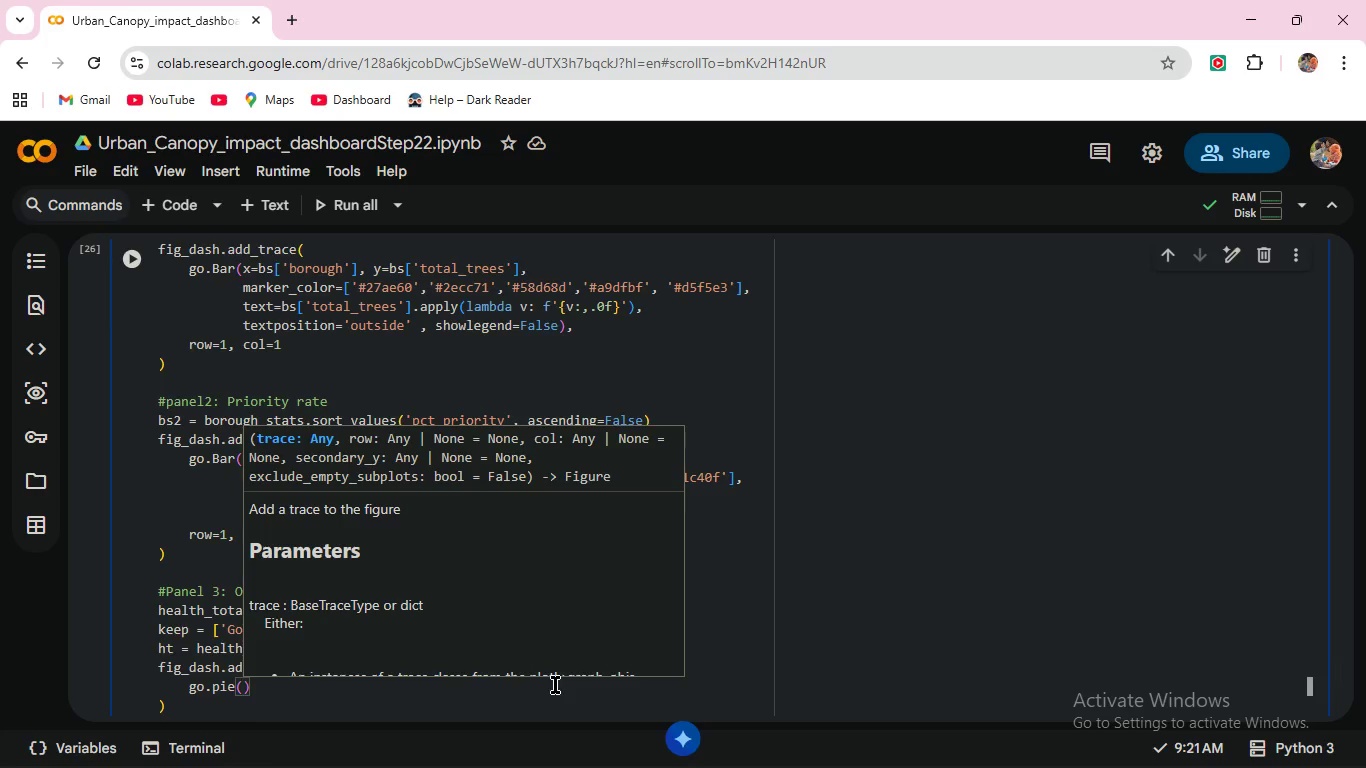 
key(Enter)
 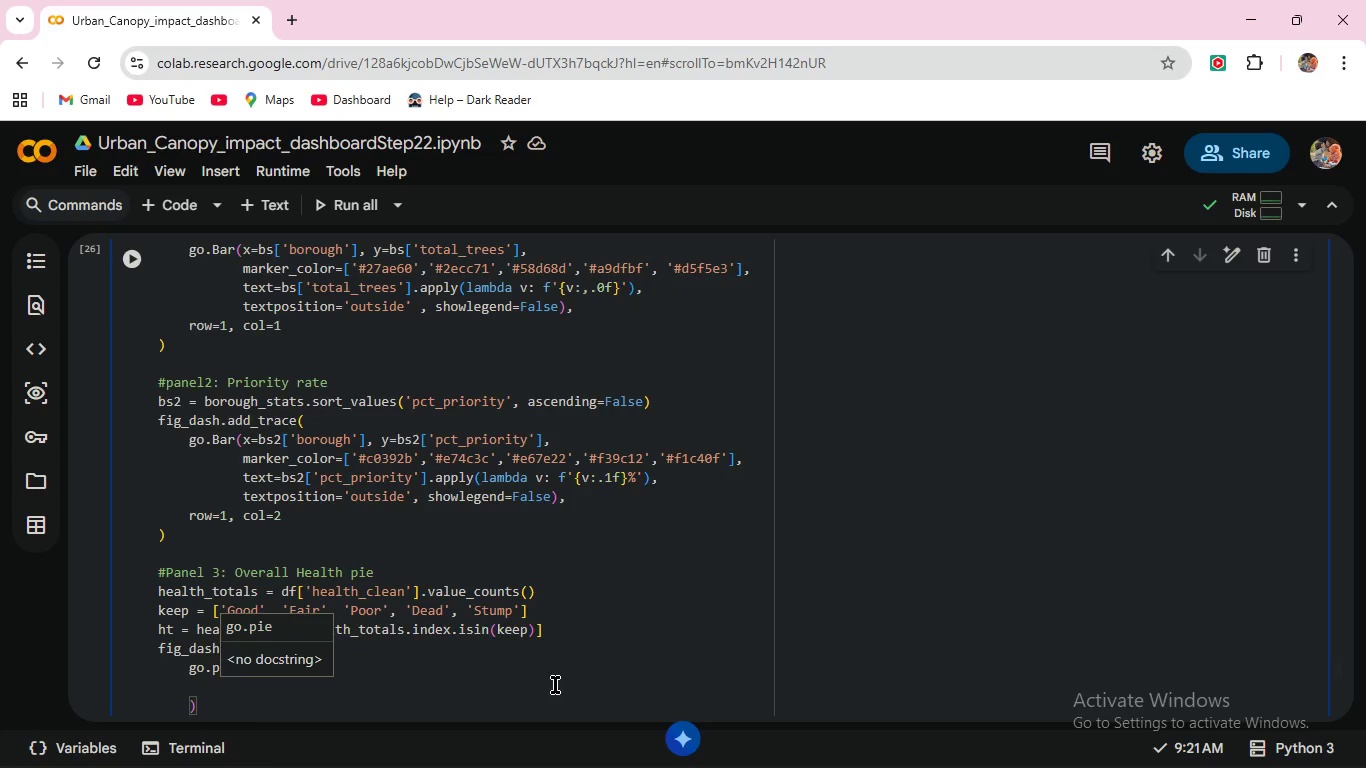 
type(labels=ht.index,)
 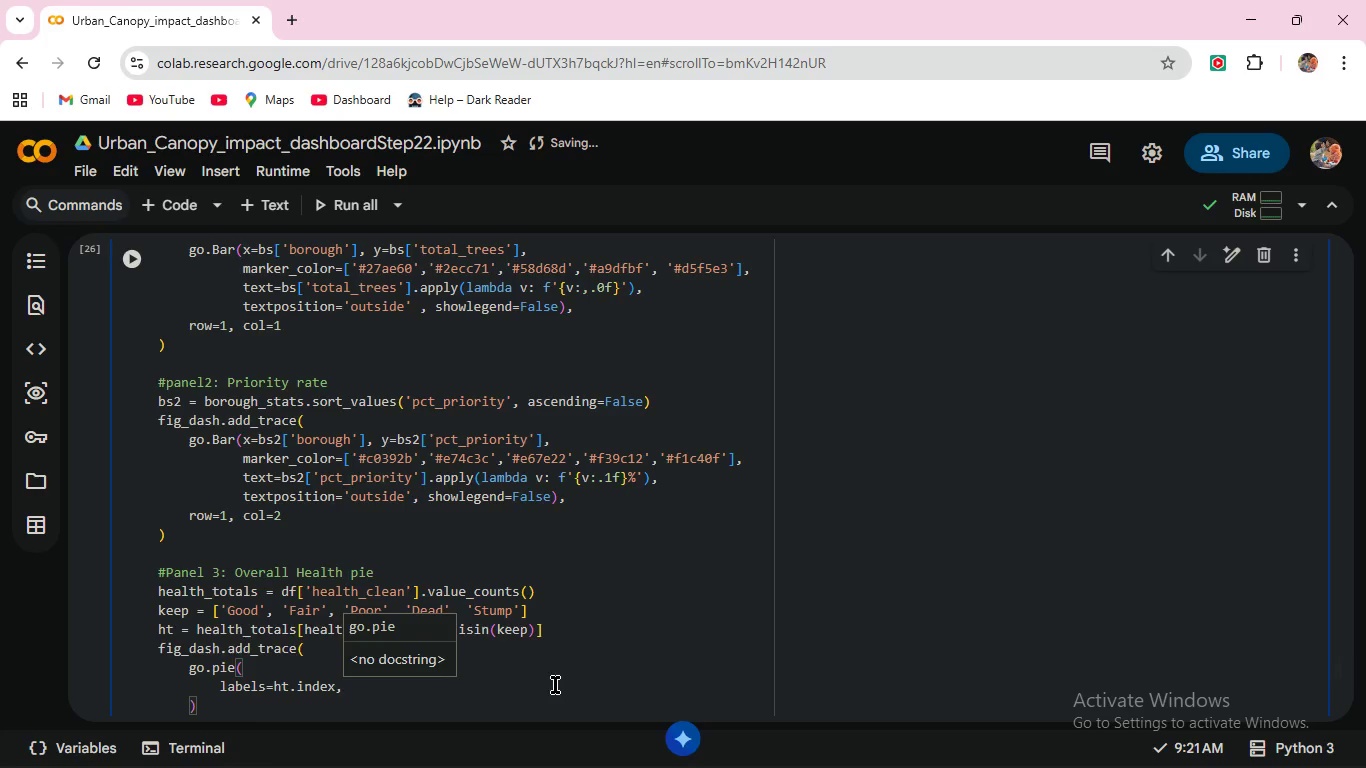 
key(Enter)
 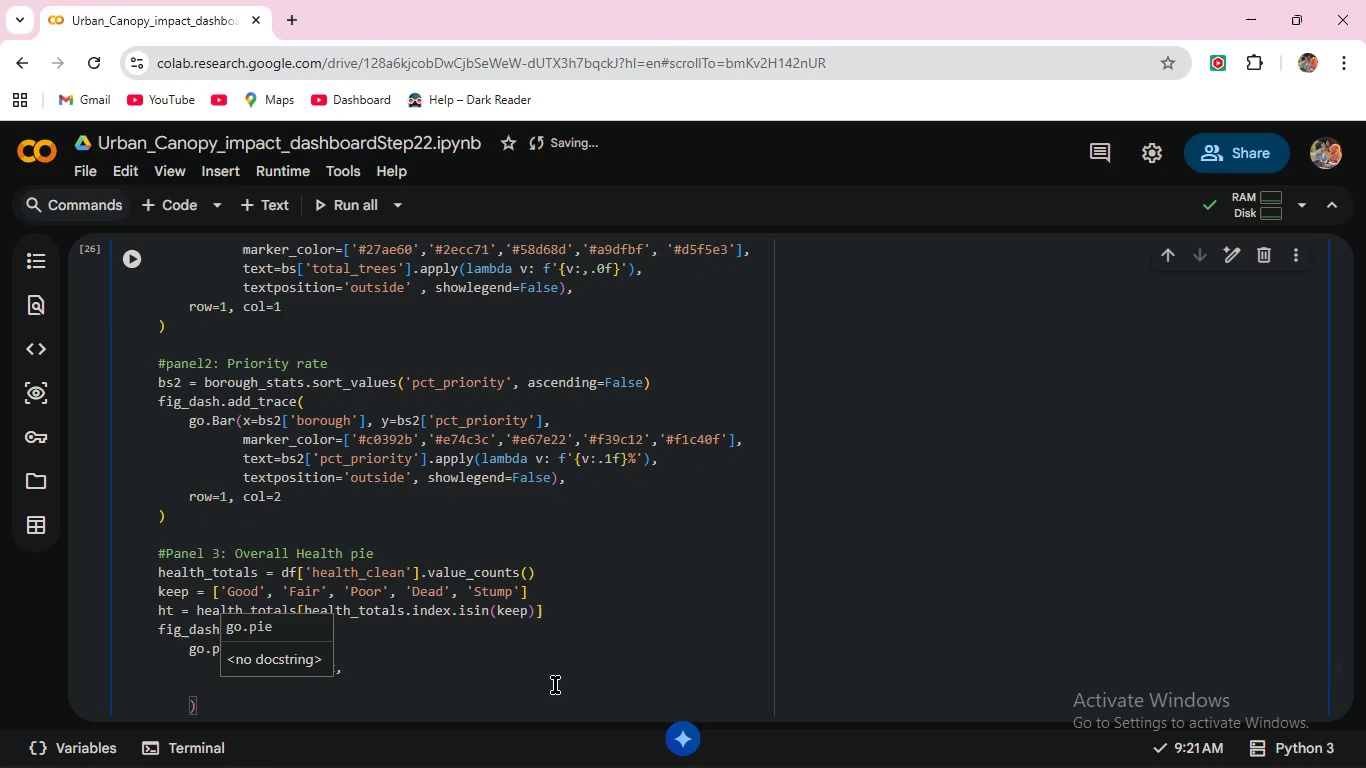 
type(values=ht.values,)
 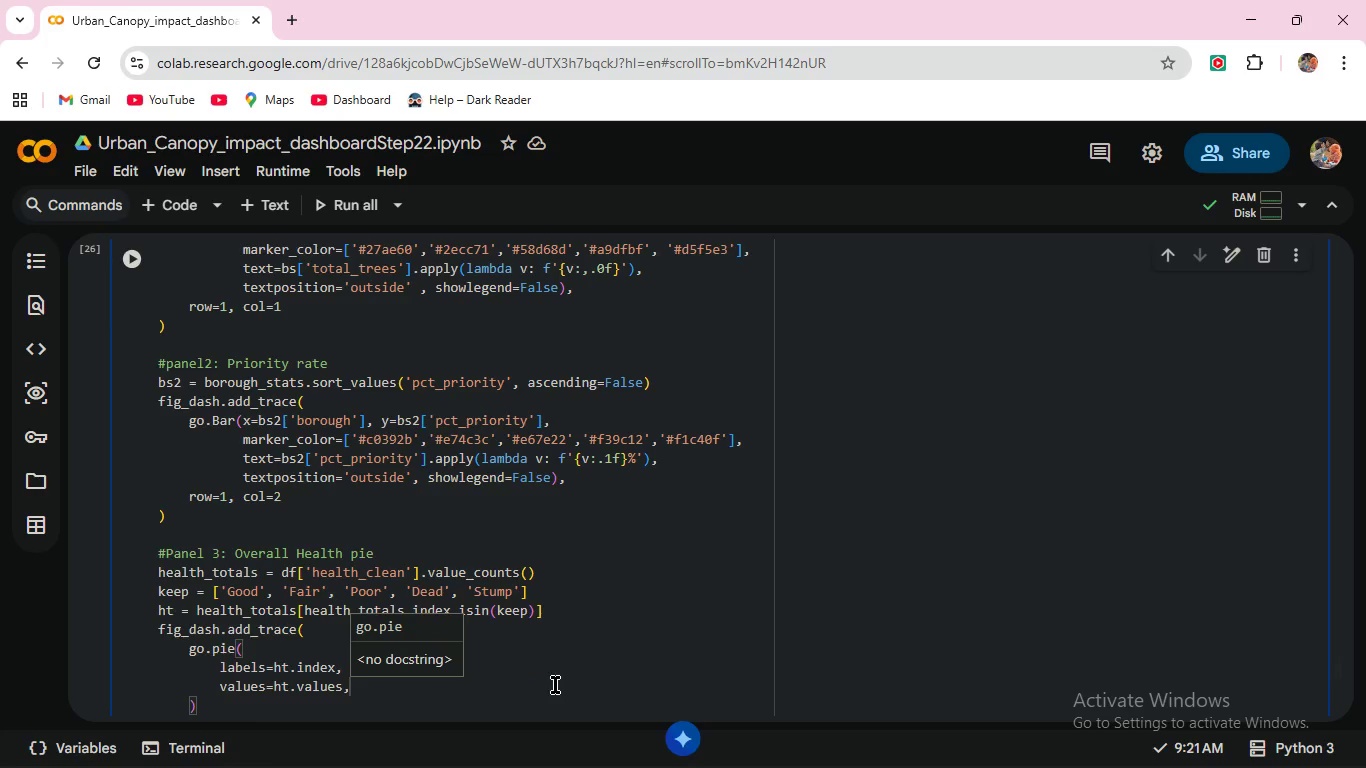 
key(Enter)
 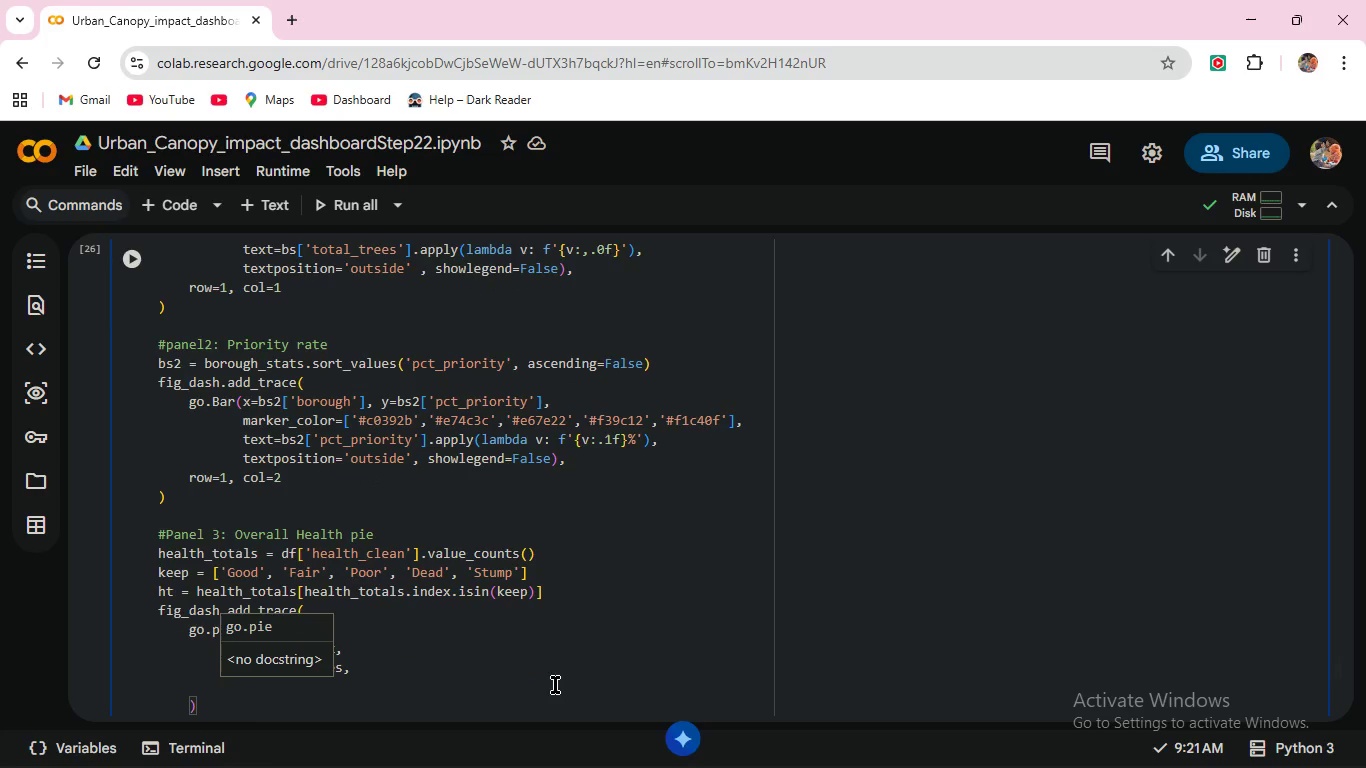 
type(hole=0.4,)
 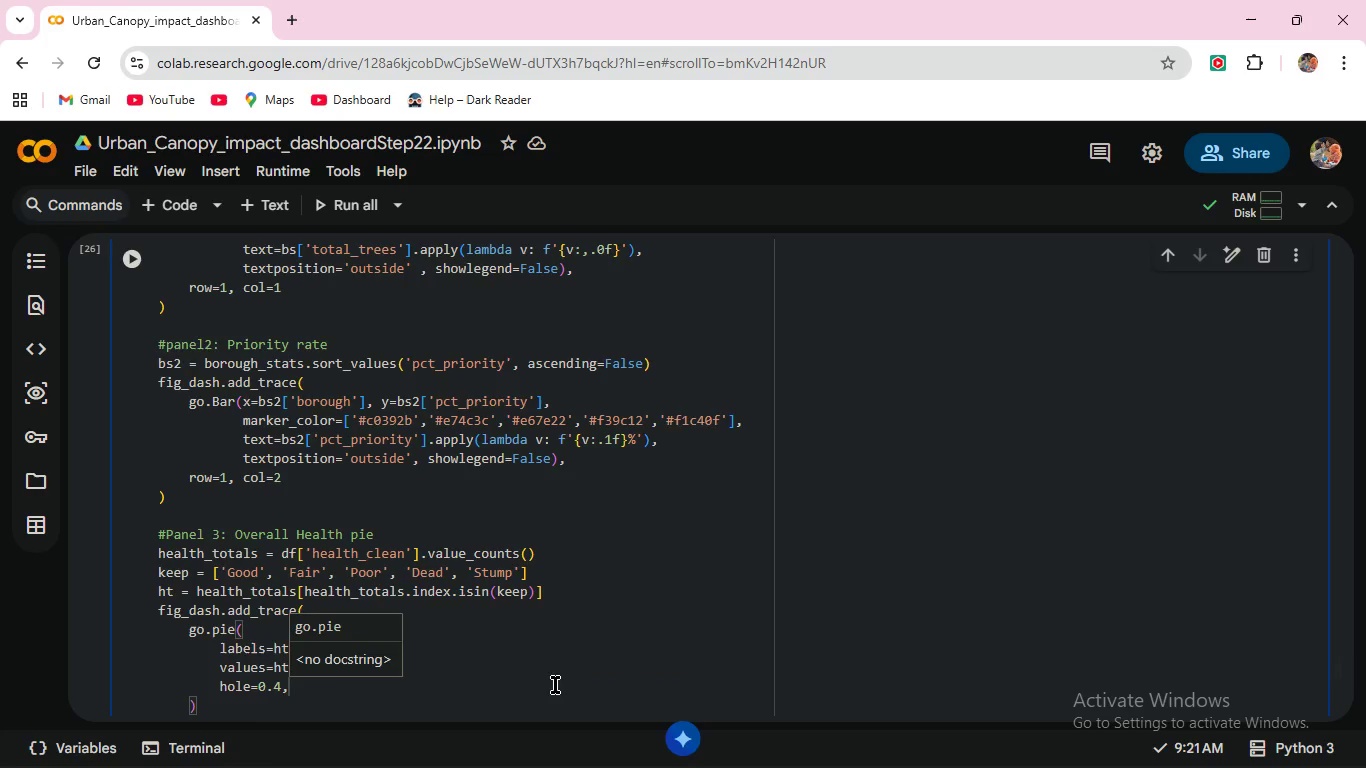 
key(Enter)
 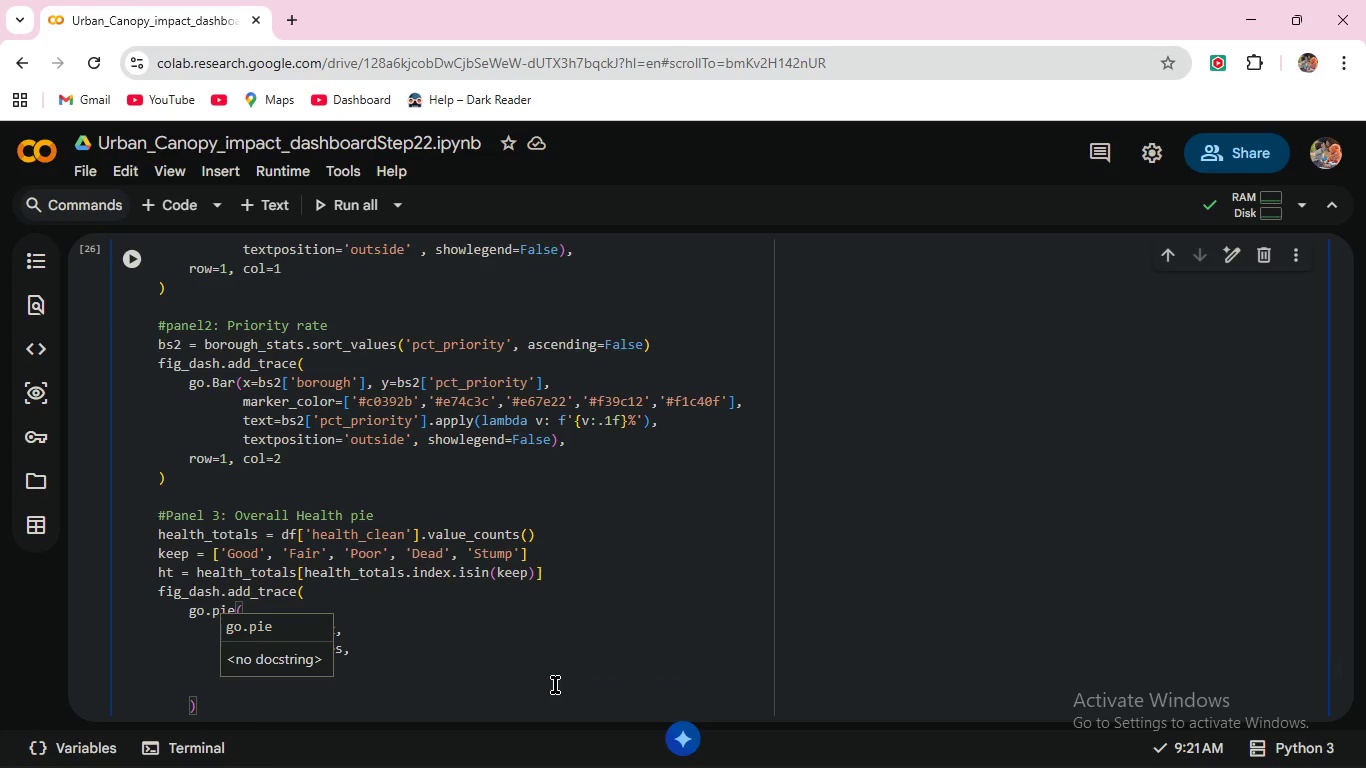 
type(marker_colors=['#27ae60)
 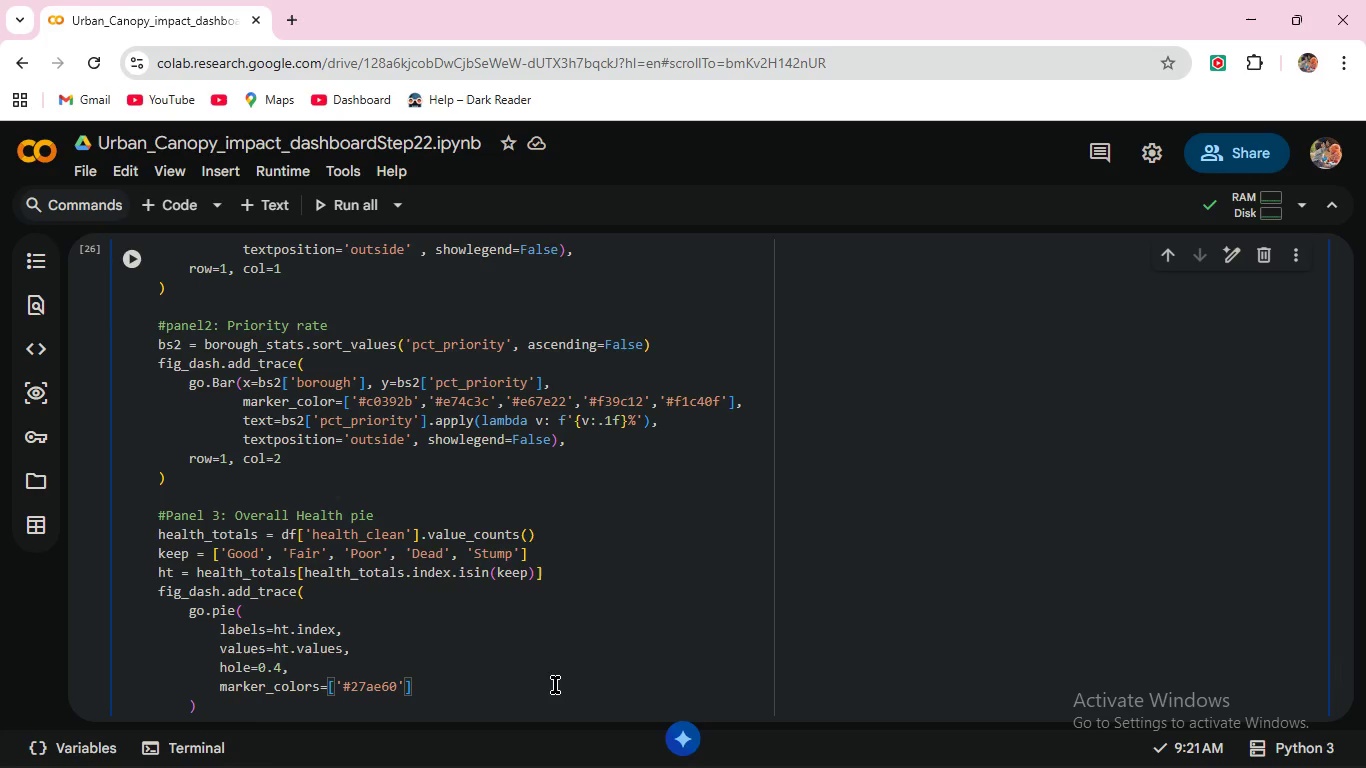 
key(ArrowRight)
 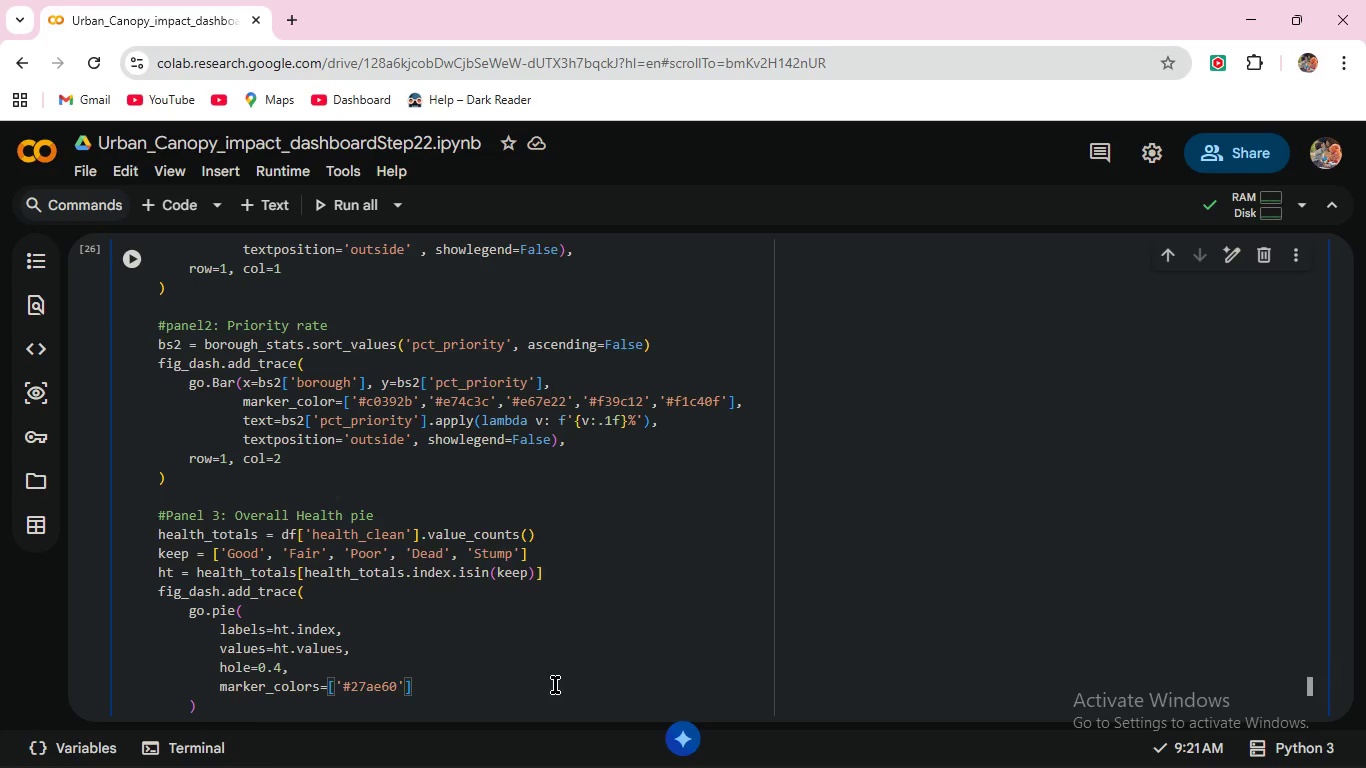 
type(,'#f39c12)
 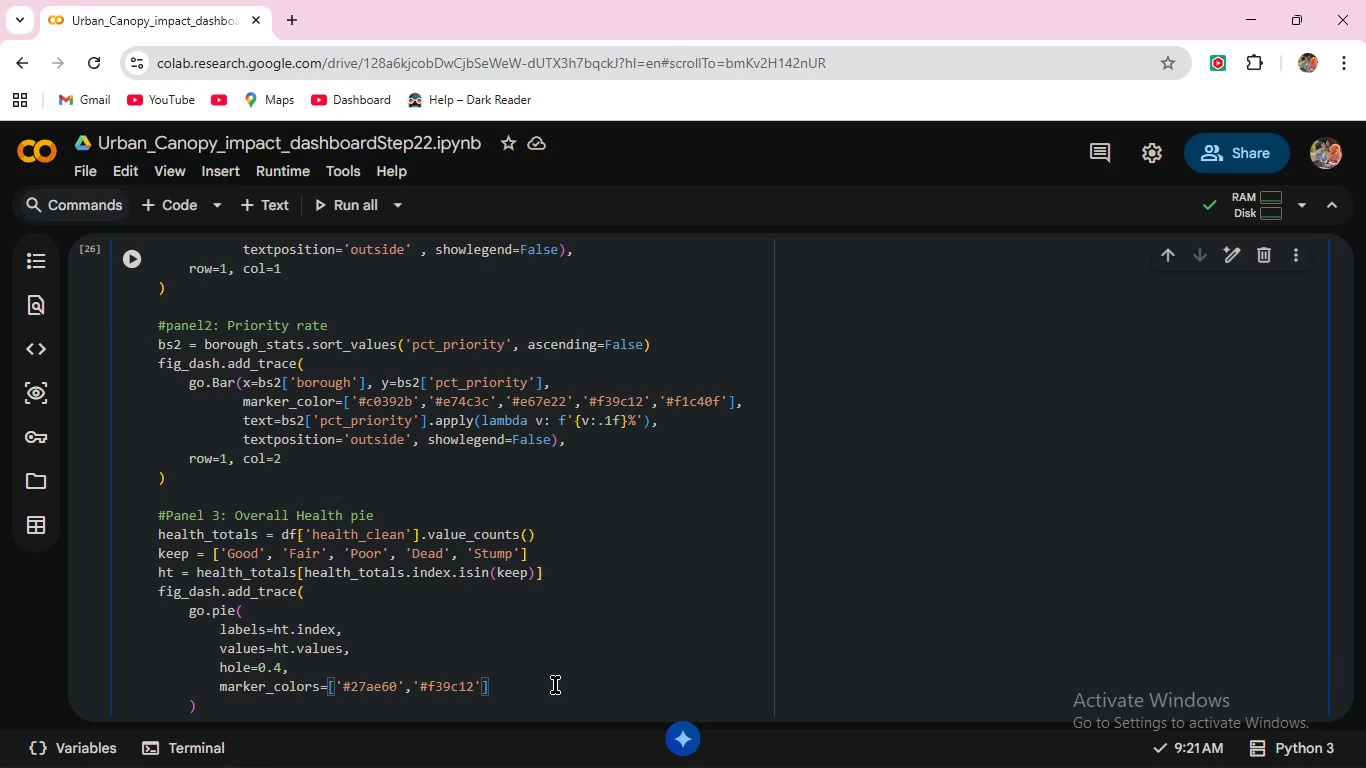 
key(ArrowRight)
 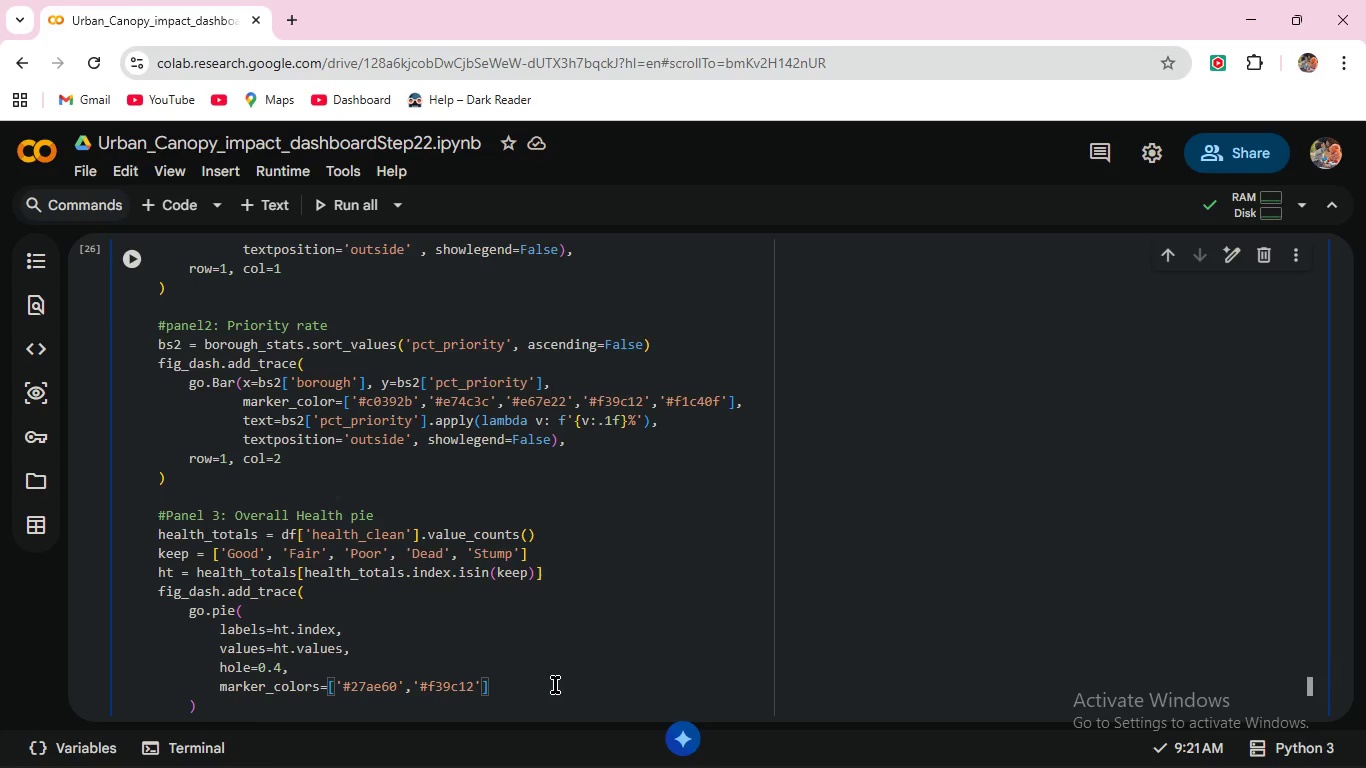 
key(Comma)
 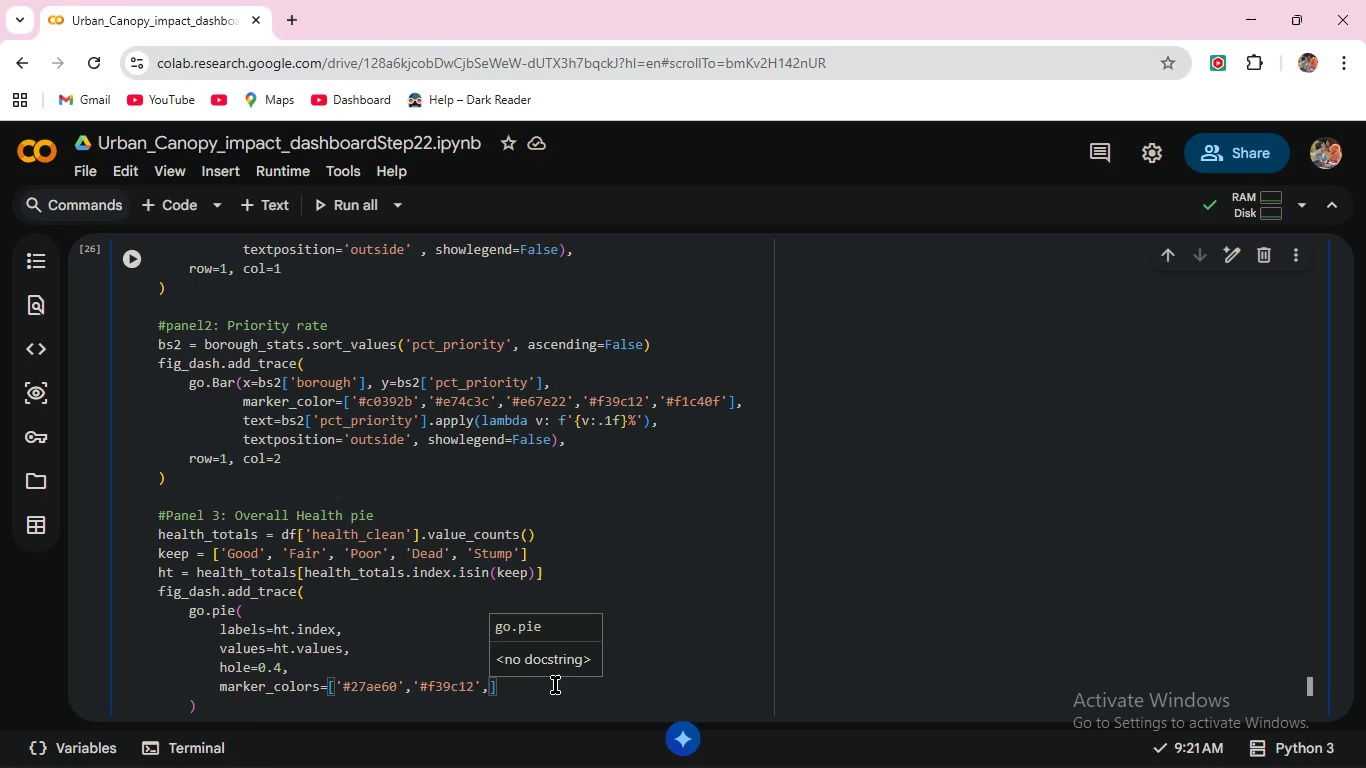 
key(Quote)
 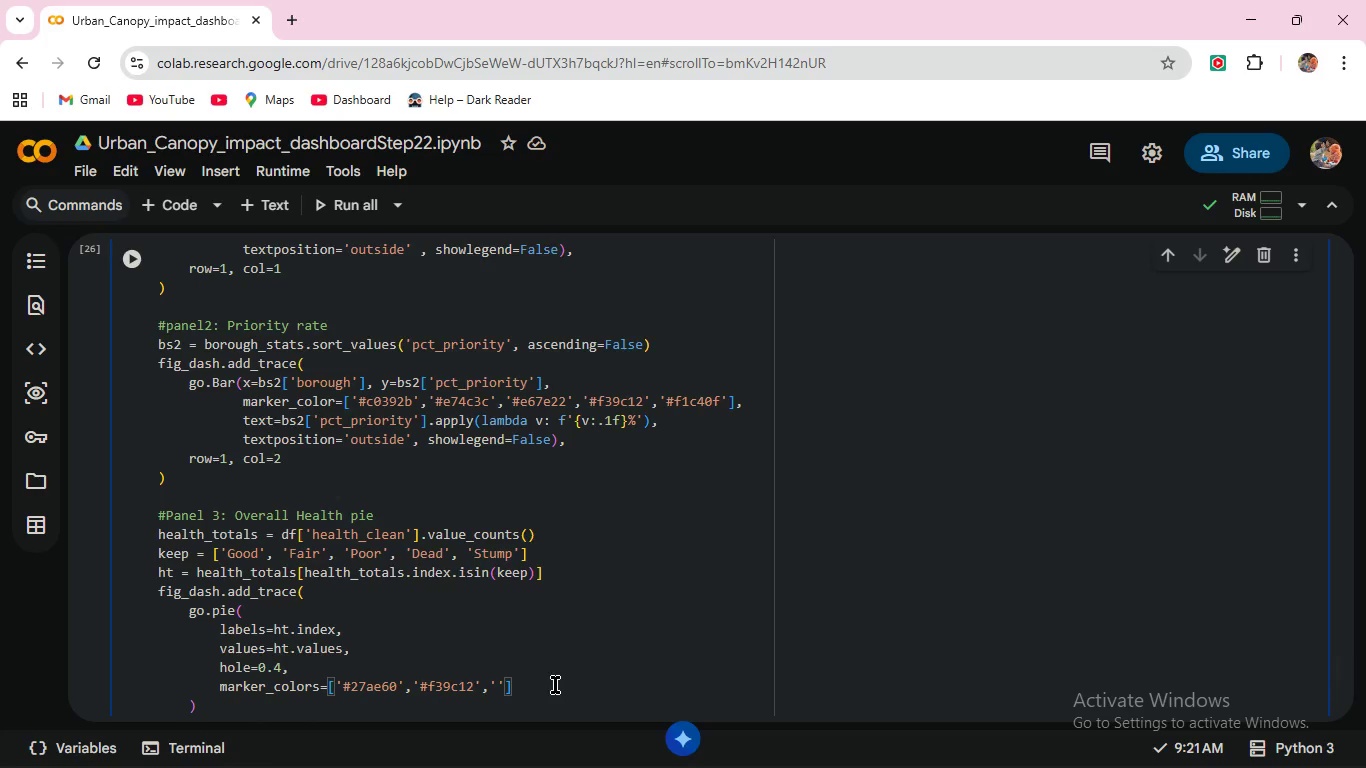 
key(Shift+3)
 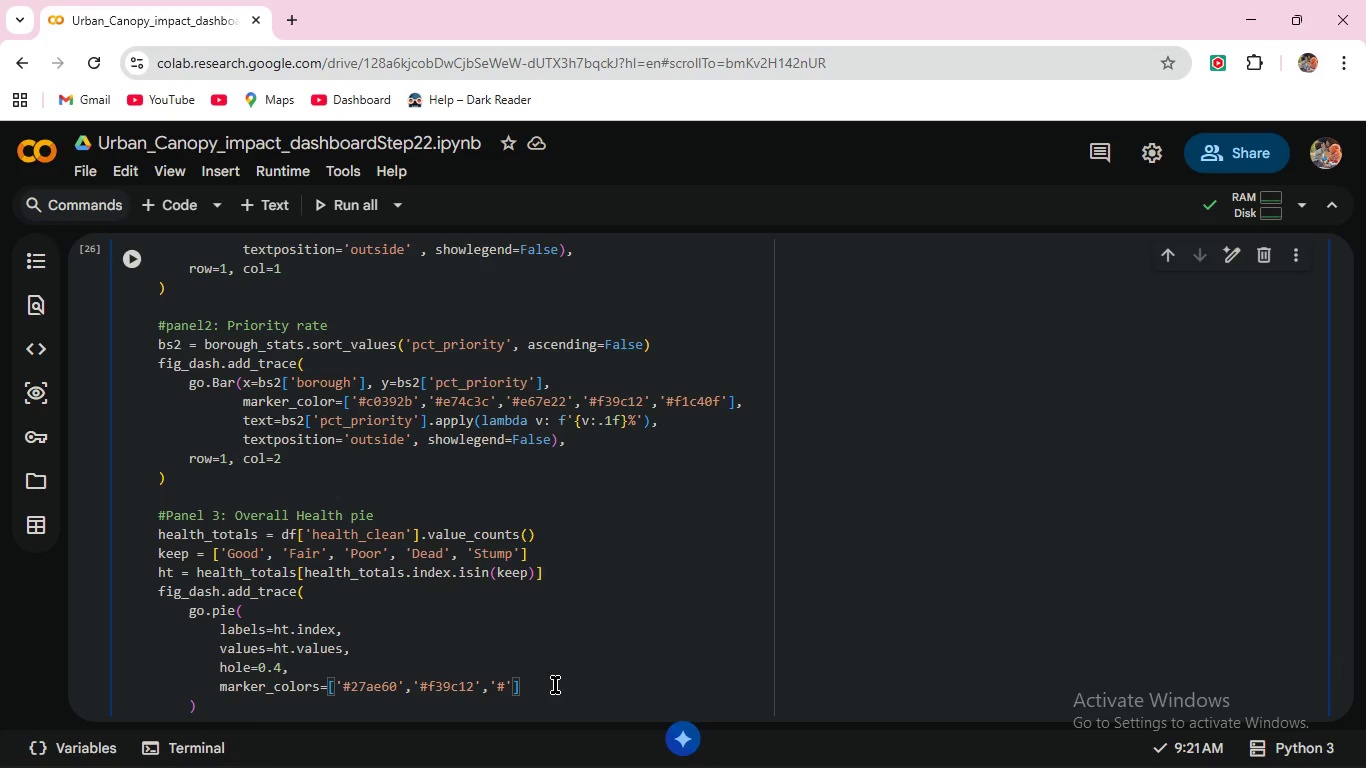 
type(e74c3c)
 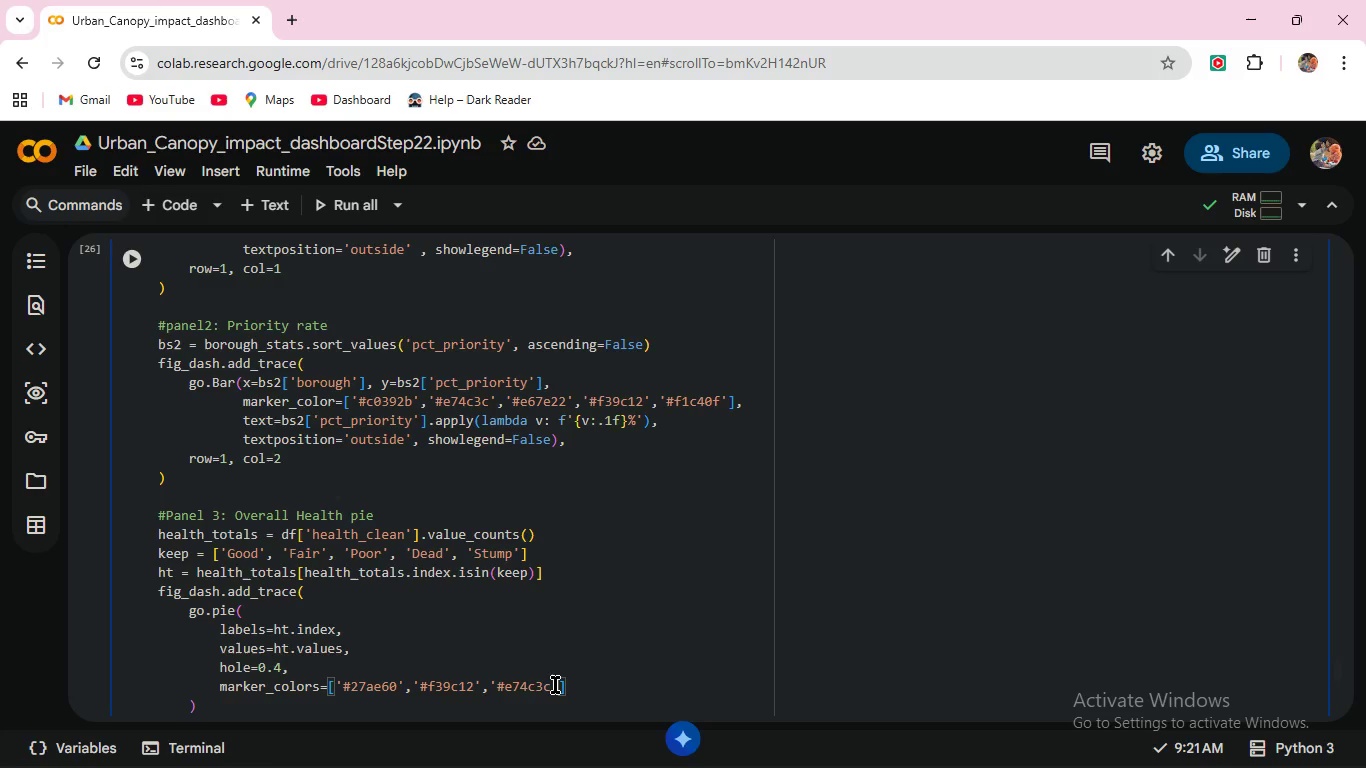 
key(ArrowRight)
 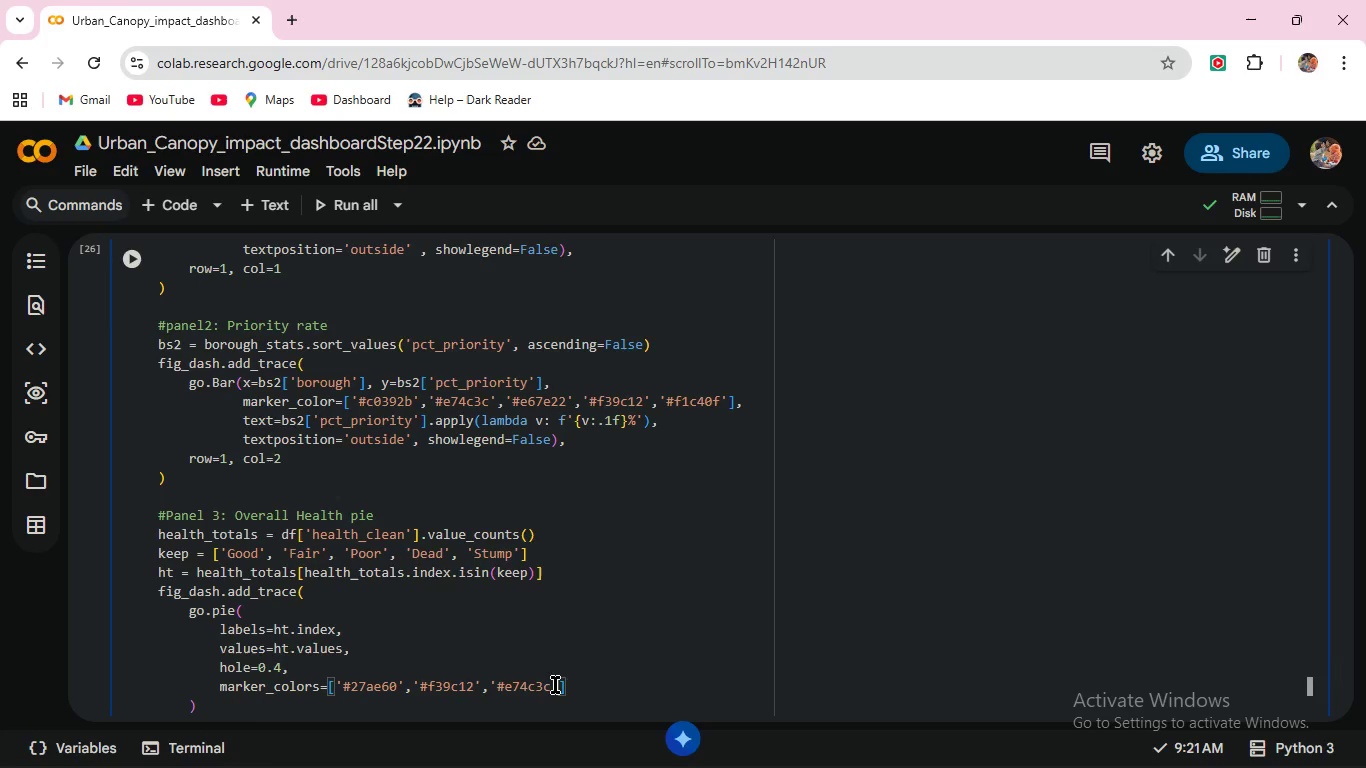 
key(Comma)
 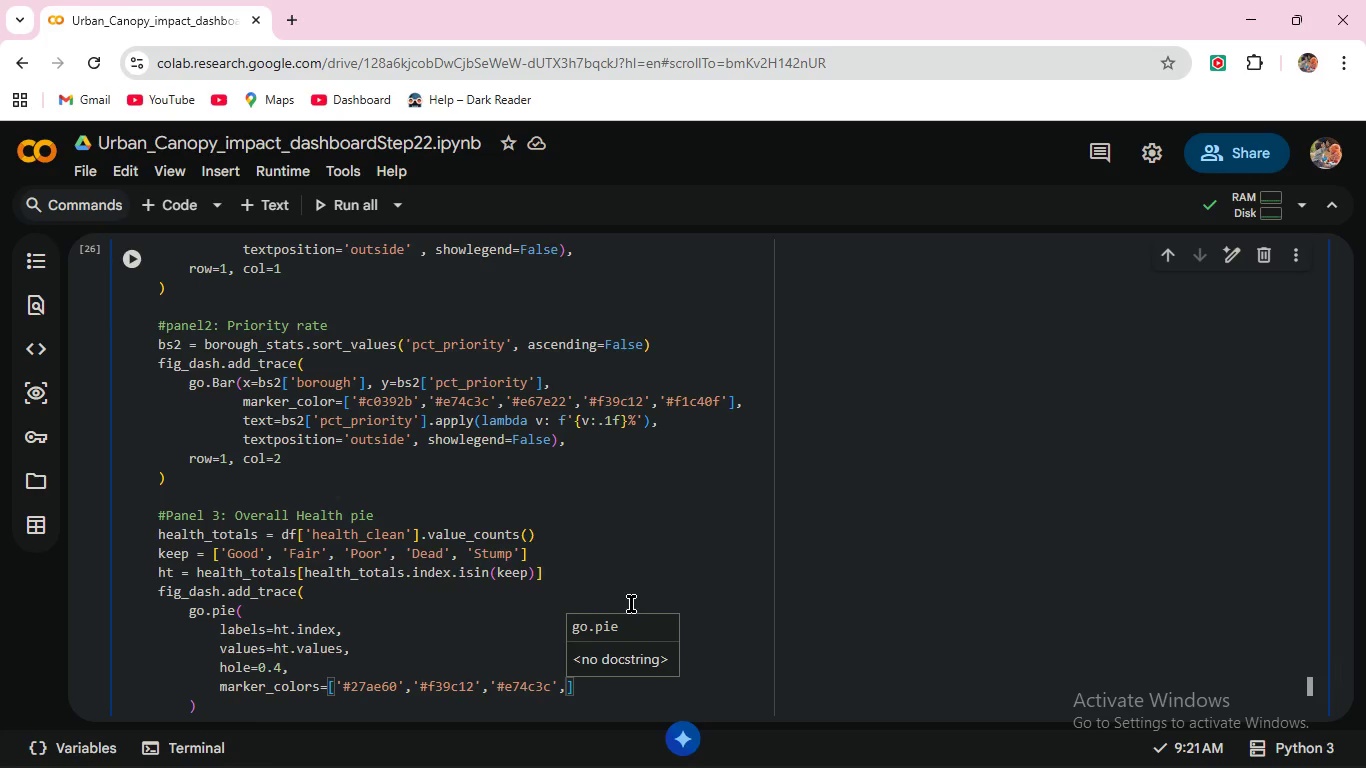 
wait(5.55)
 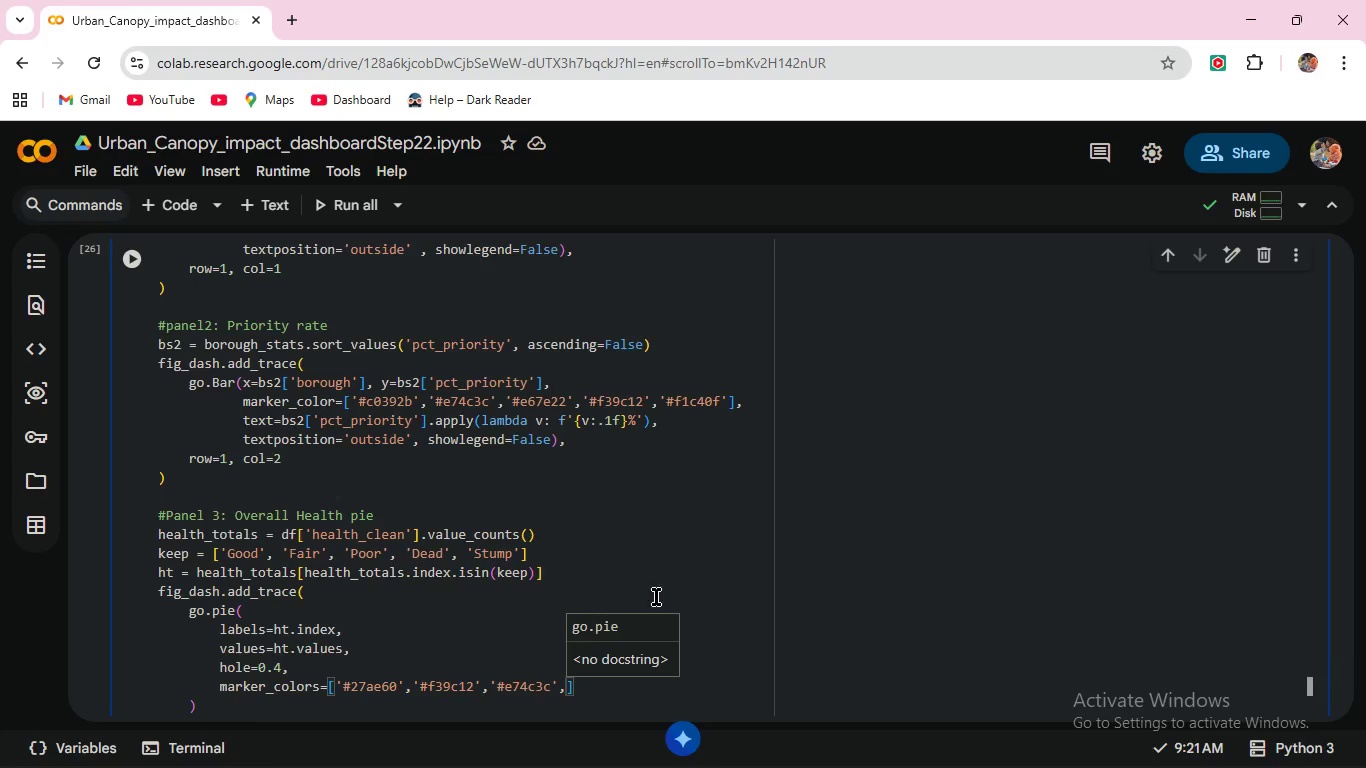 
type('#2c3e50)
 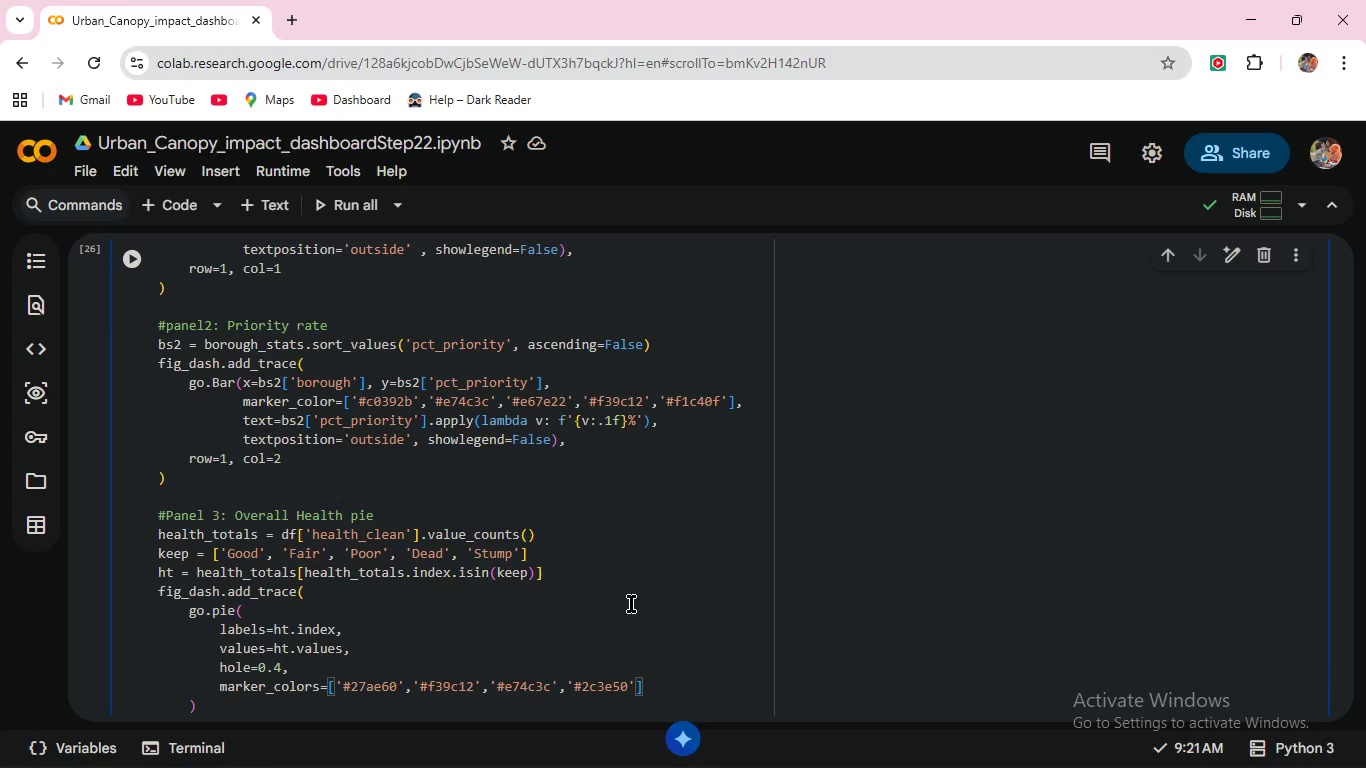 
key(ArrowRight)
 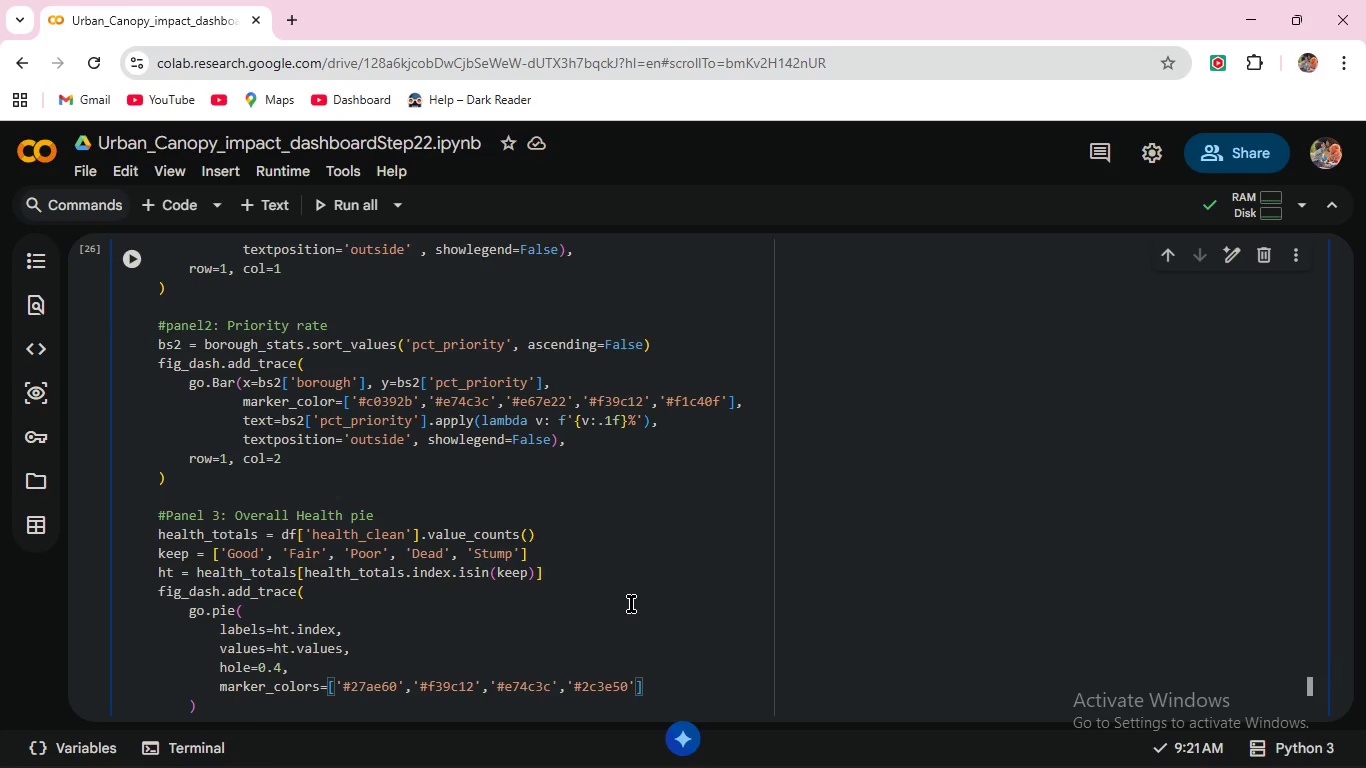 
type(,'#95a5)
 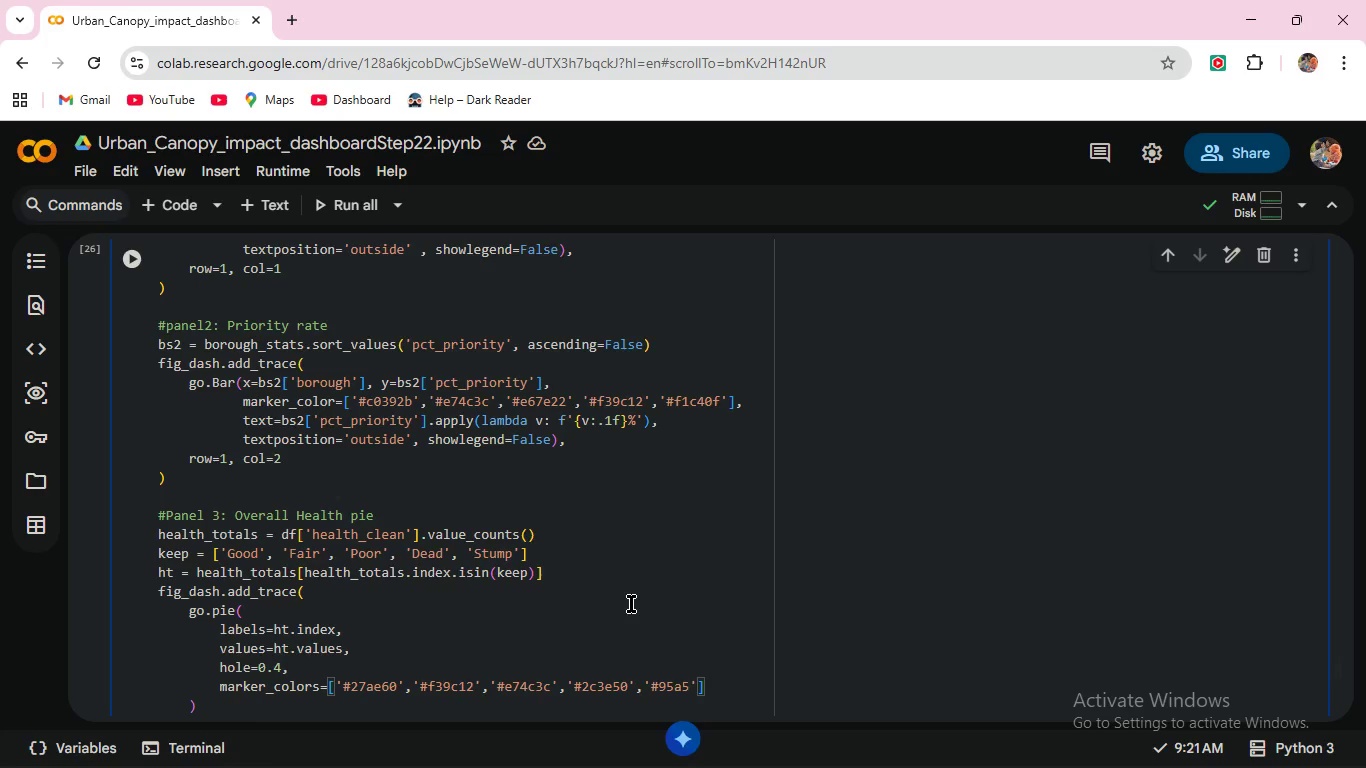 
type(a6)
 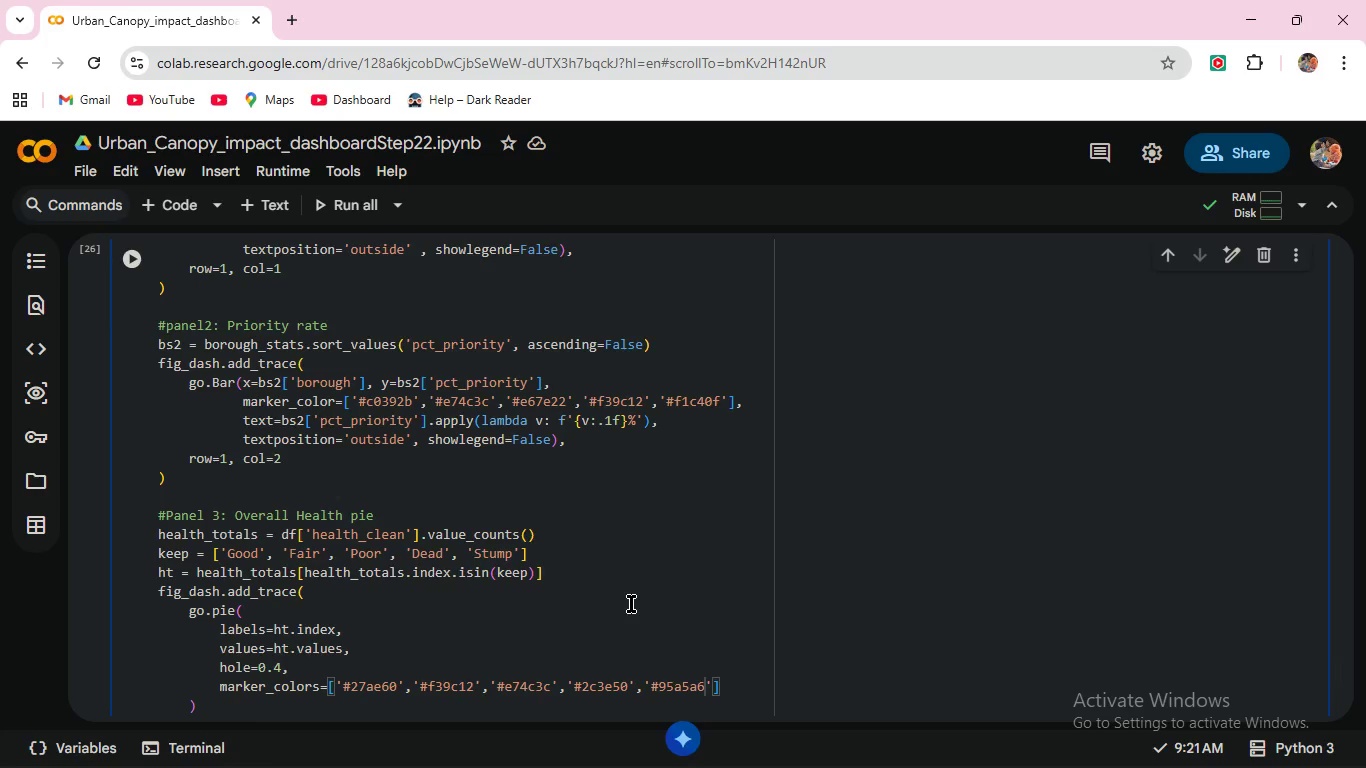 
key(ArrowRight)
 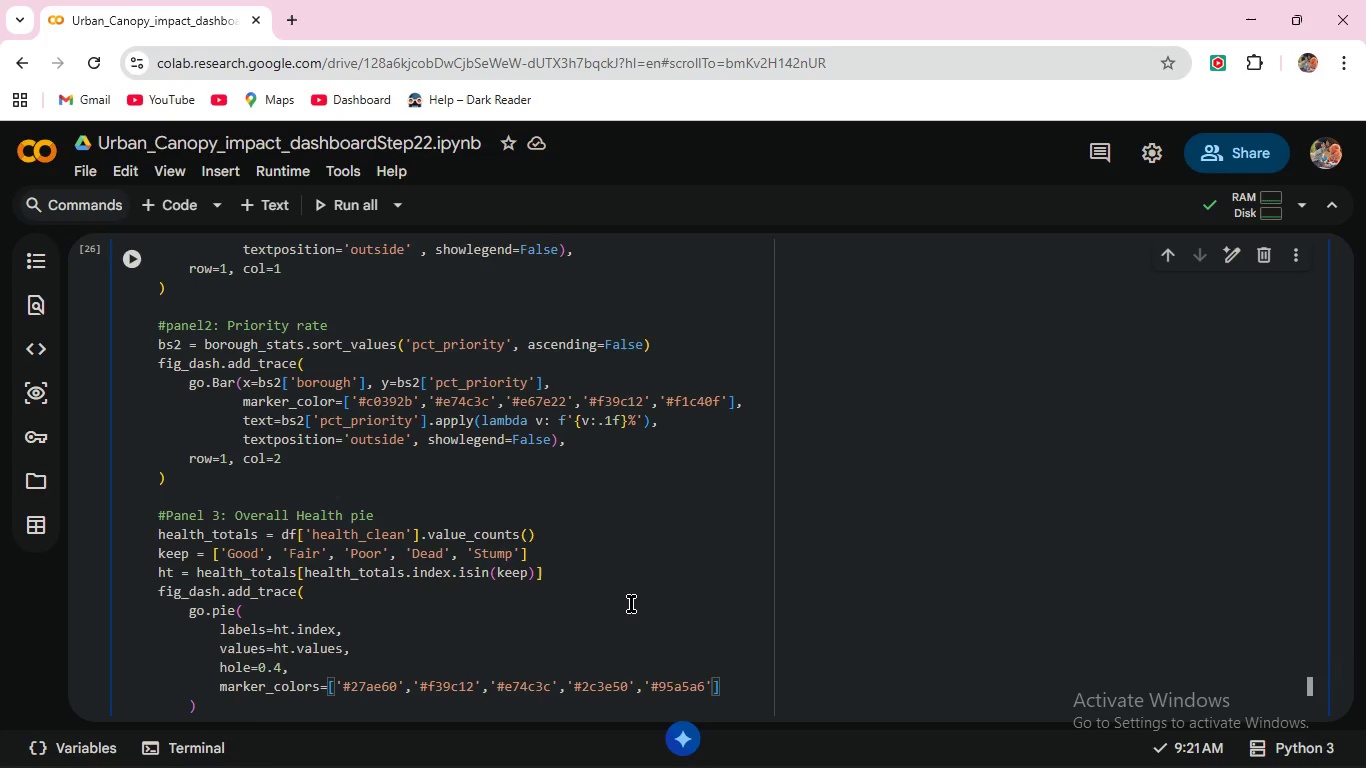 
key(Comma)
 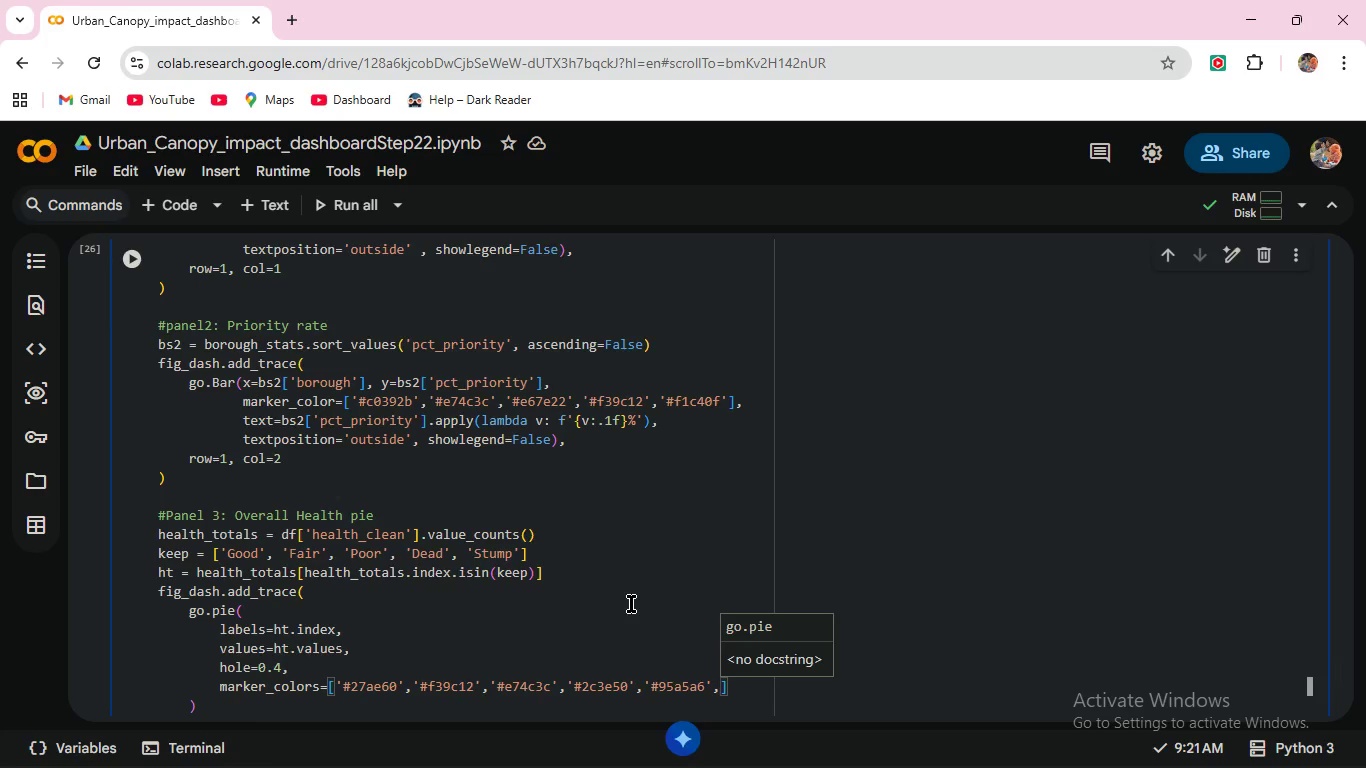 
key(Backspace)
 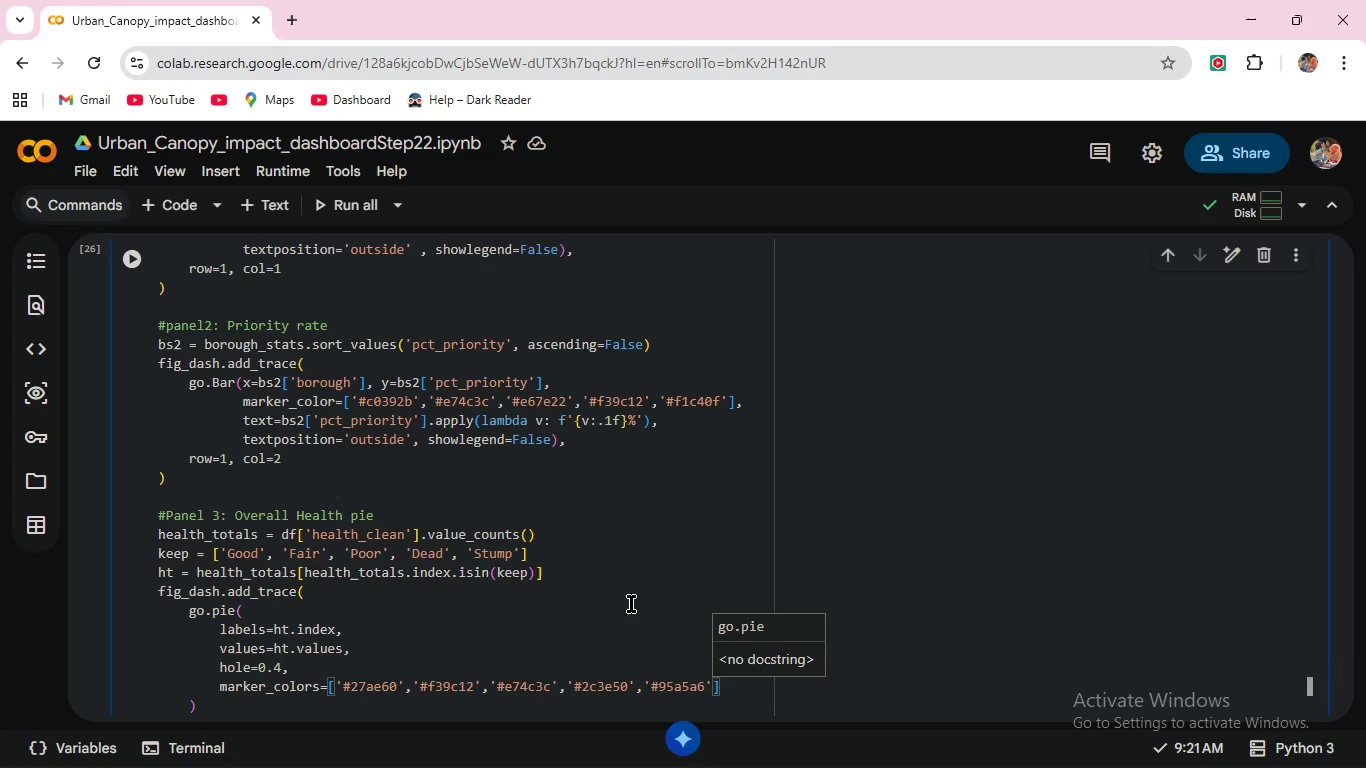 
key(ArrowRight)
 